 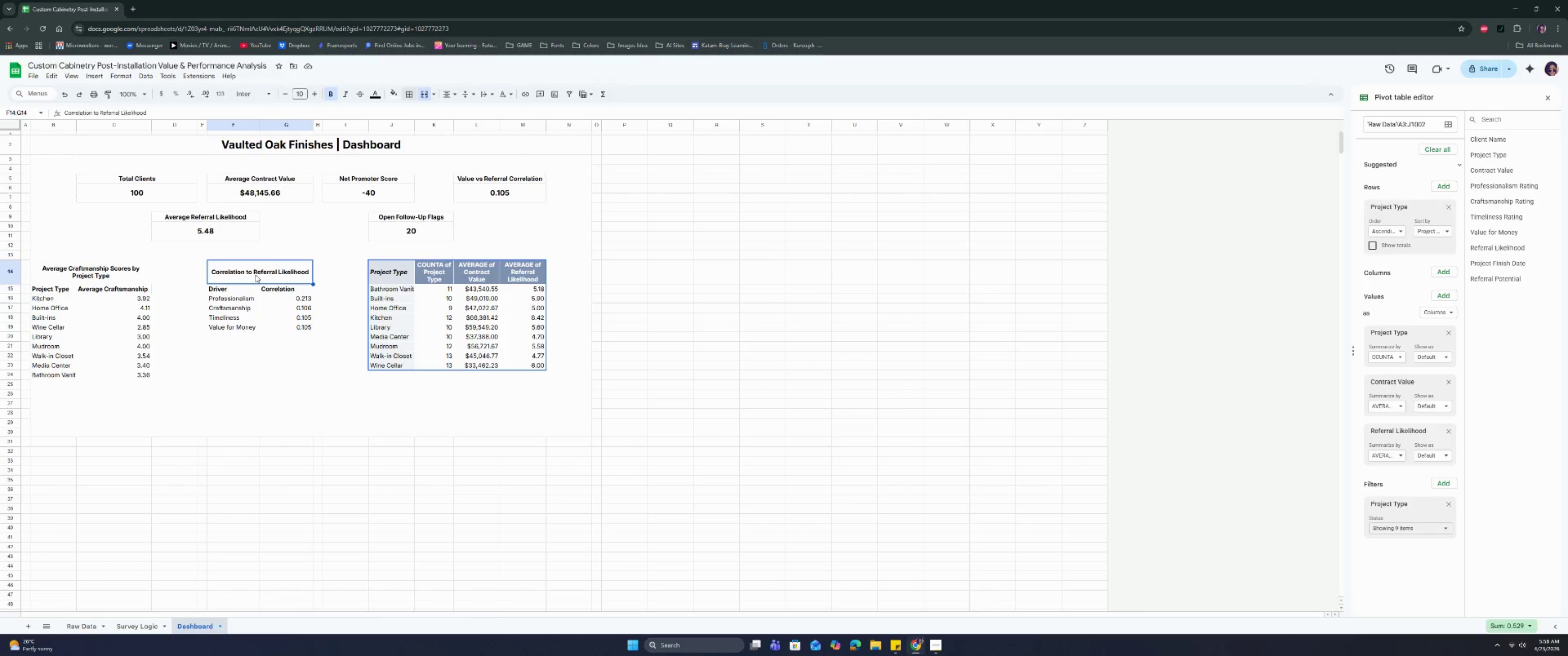 
left_click_drag(start_coordinate=[223, 289], to_coordinate=[280, 326])
 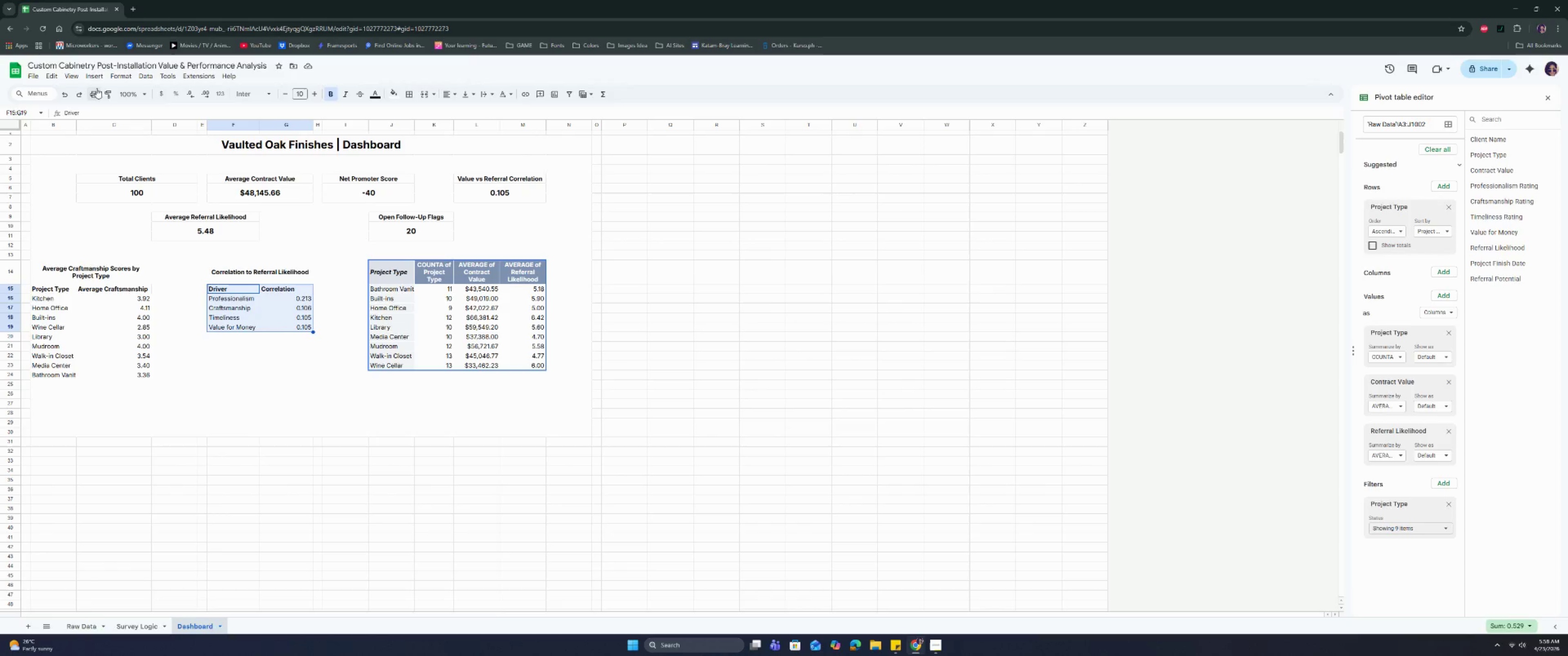 
left_click([93, 80])
 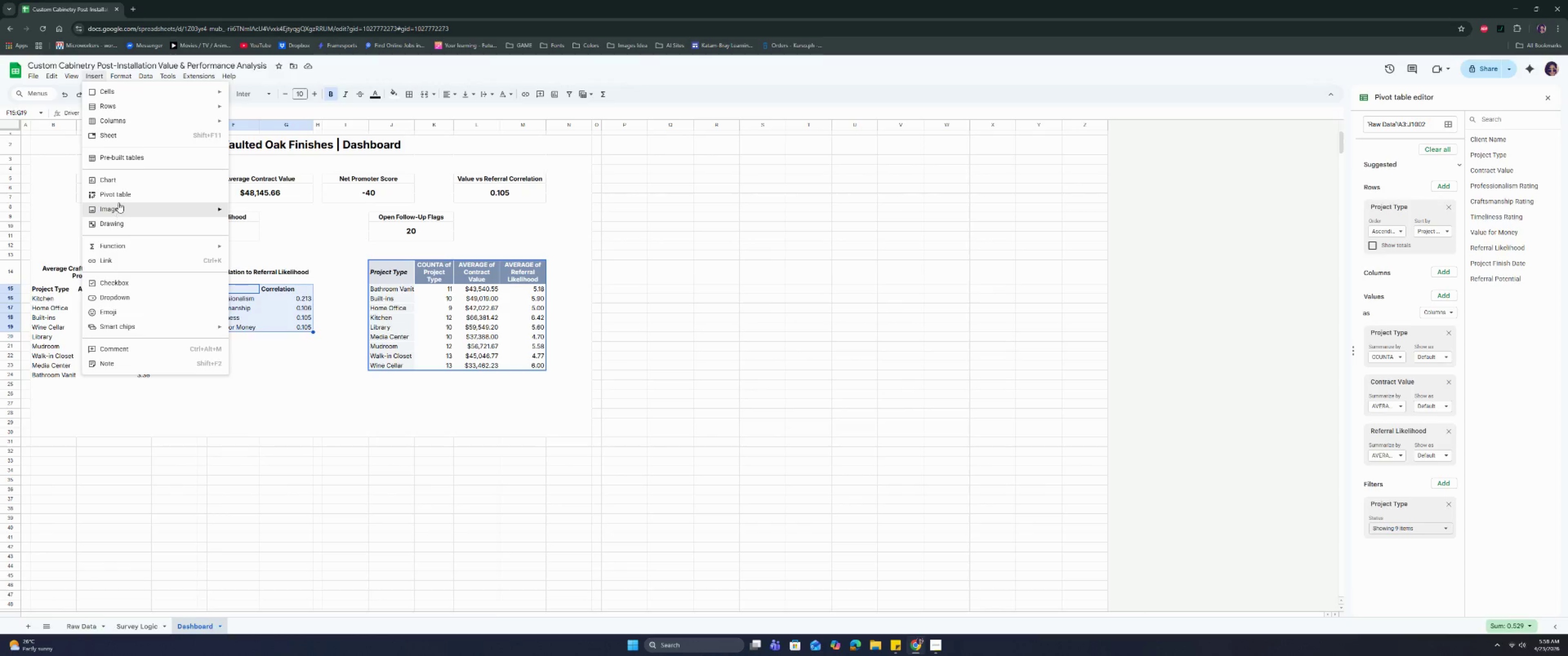 
left_click([115, 180])
 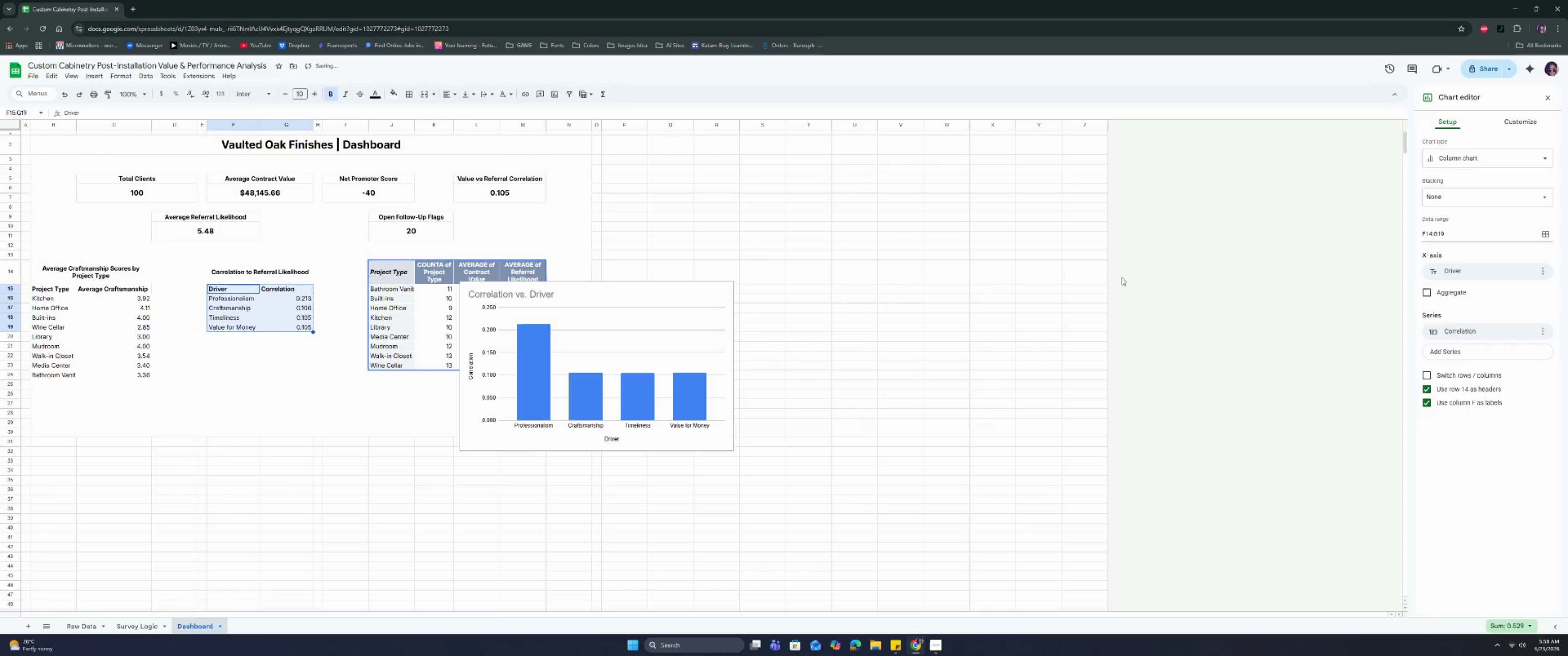 
left_click([1490, 159])
 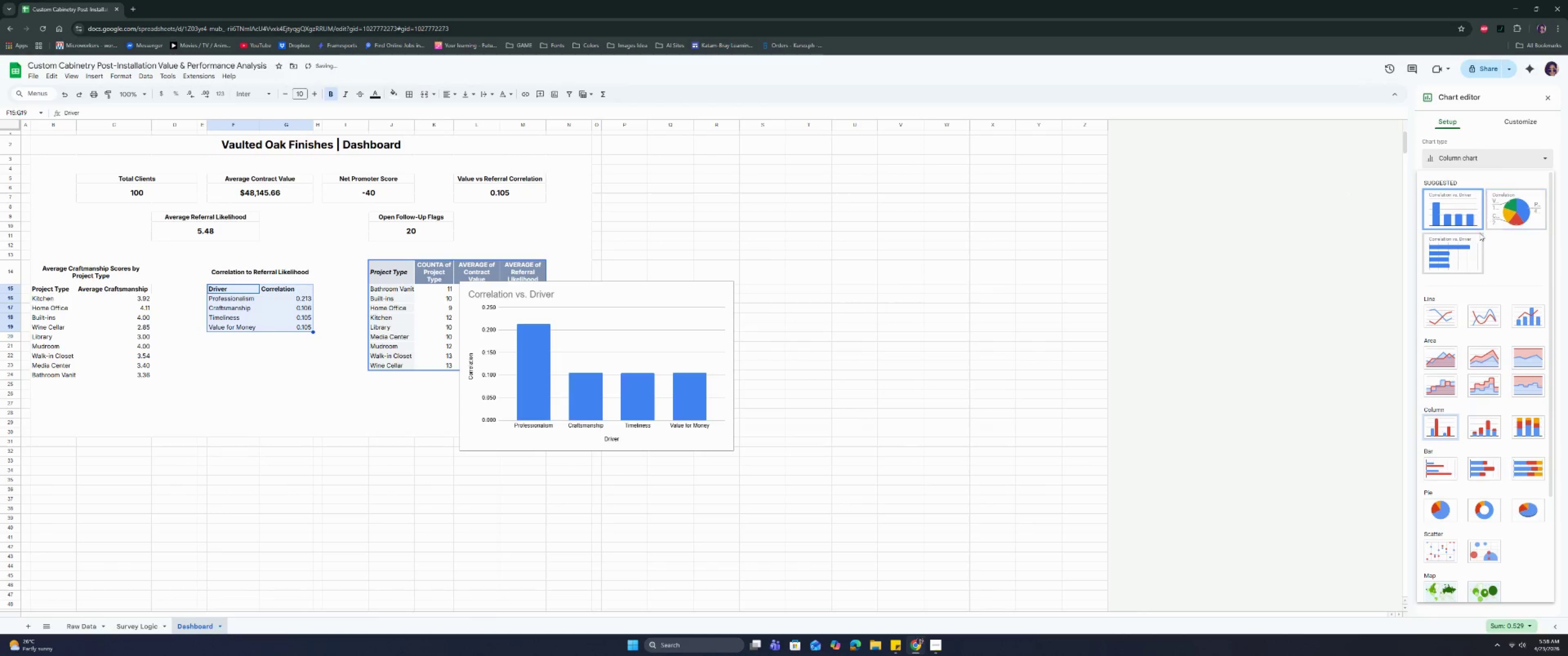 
left_click([1468, 251])
 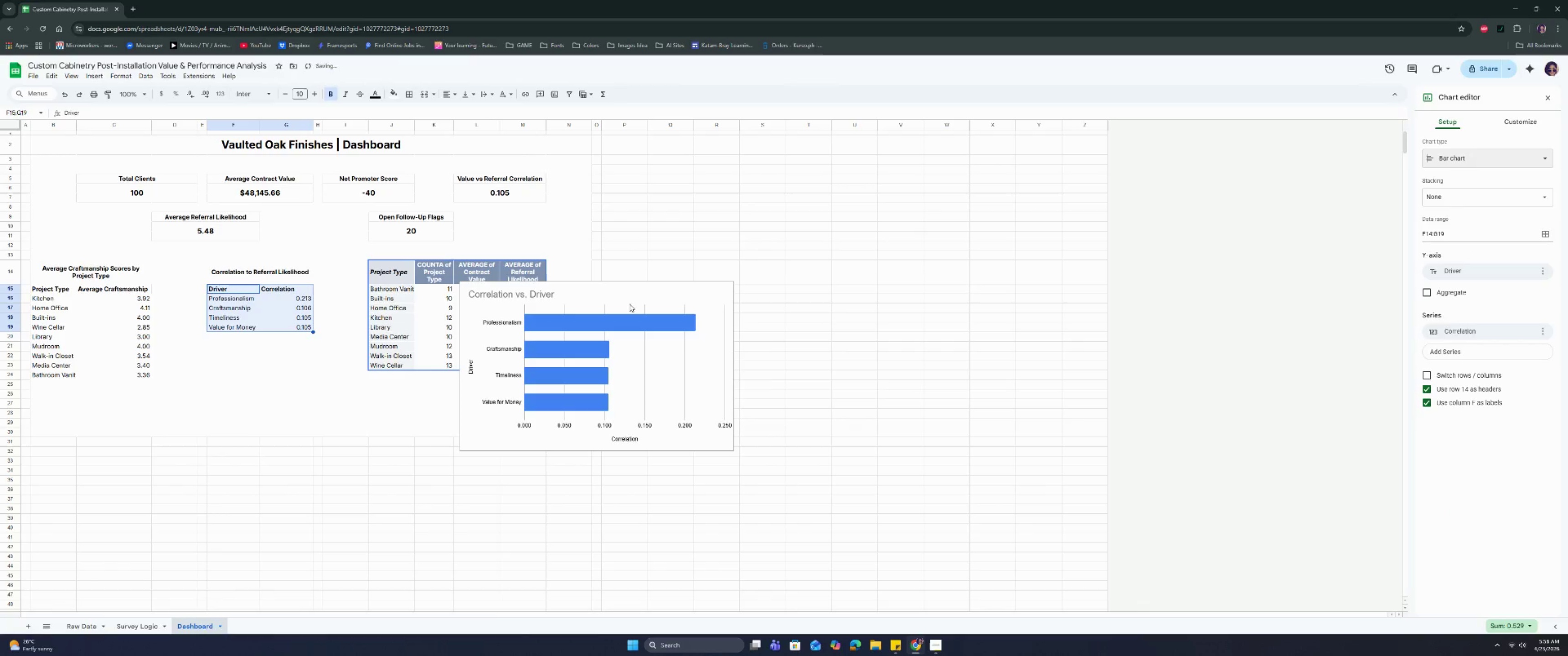 
left_click([657, 296])
 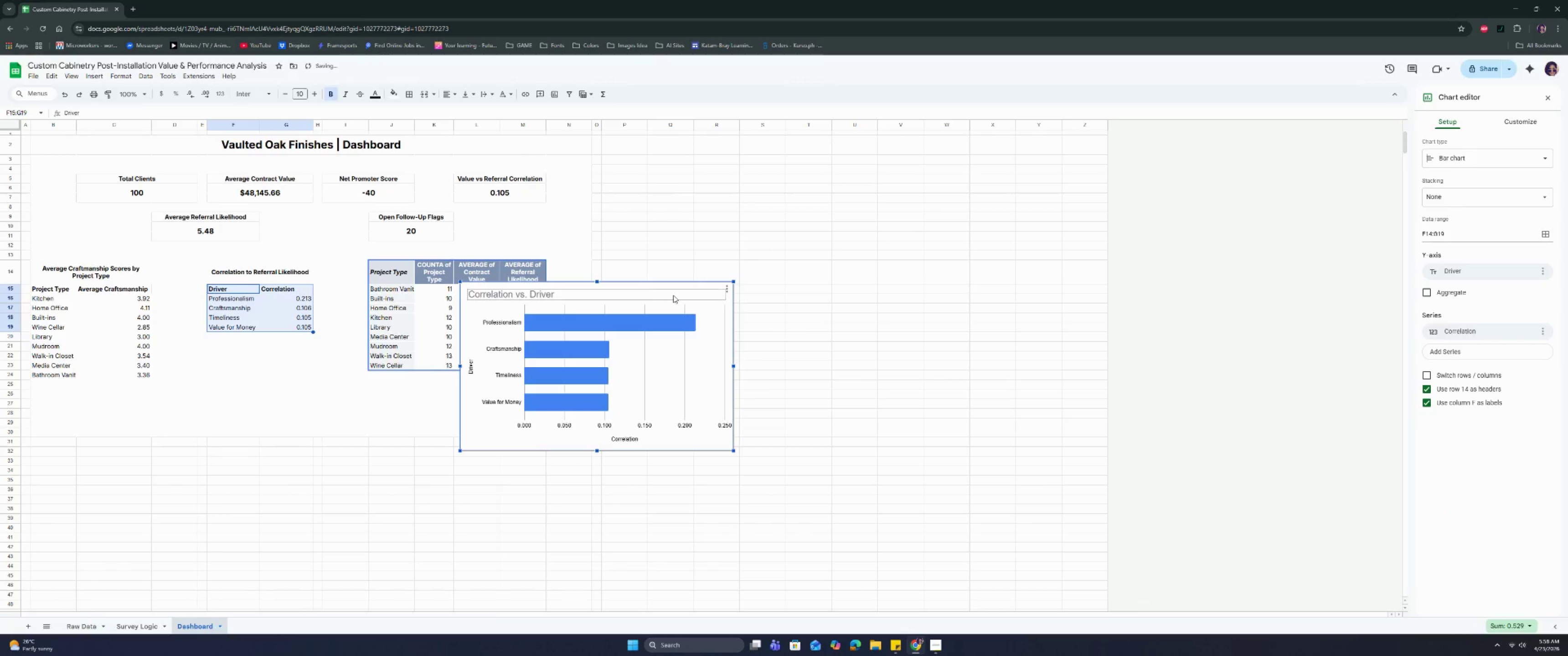 
left_click_drag(start_coordinate=[673, 295], to_coordinate=[242, 440])
 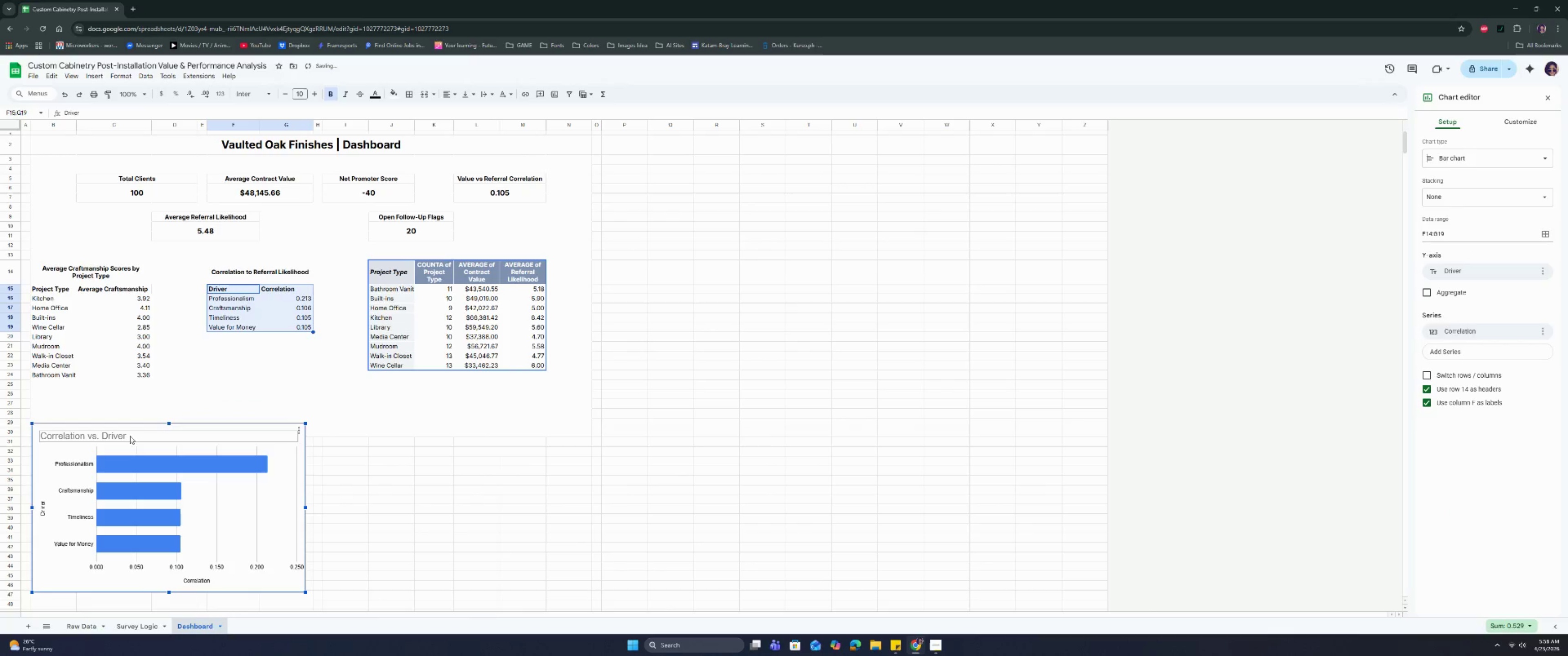 
left_click([130, 436])
 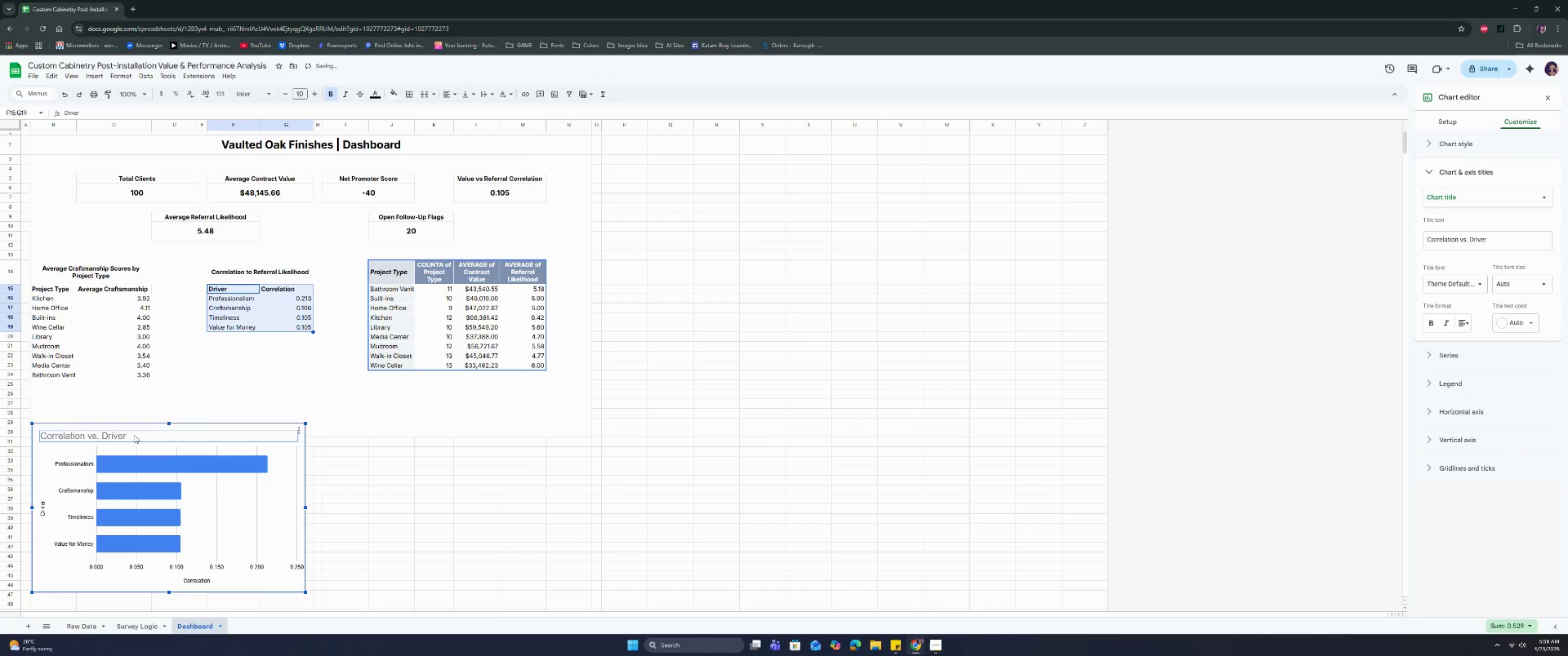 
key(Backspace)
 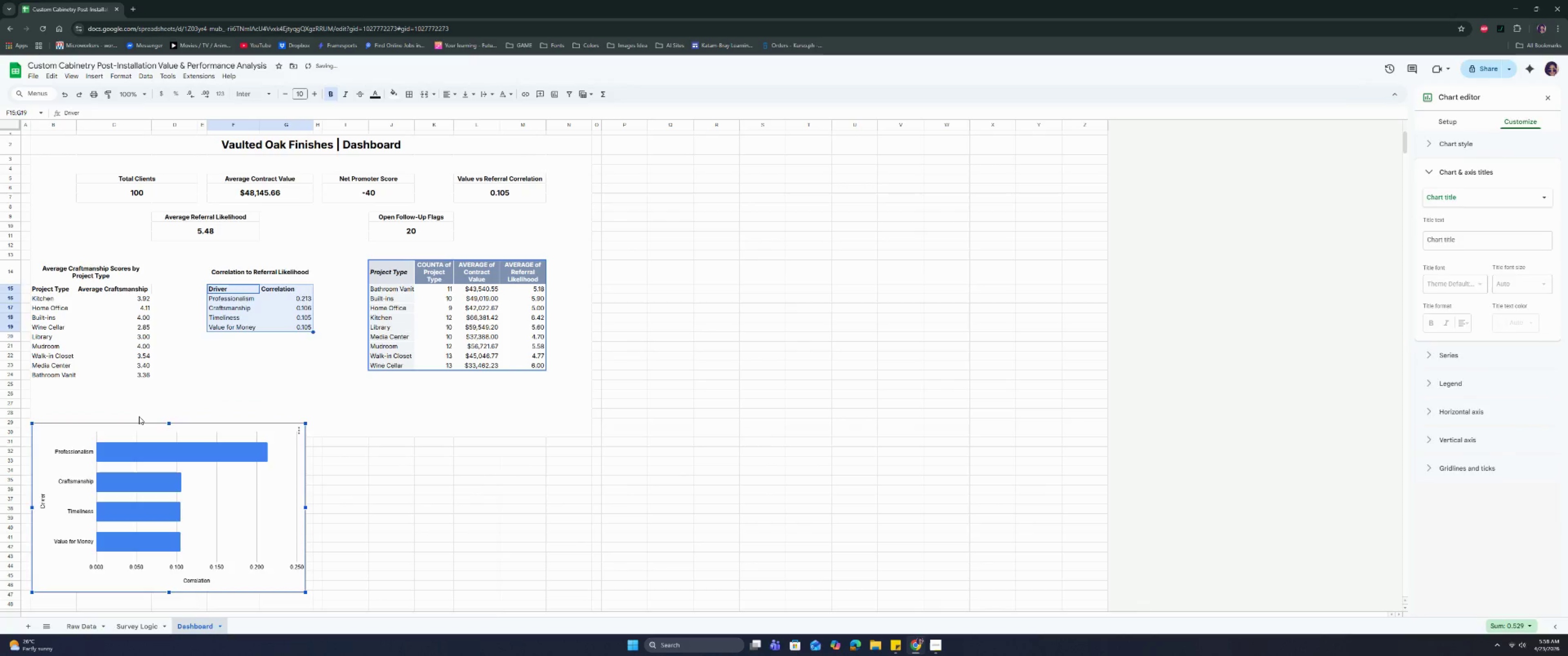 
left_click([139, 416])
 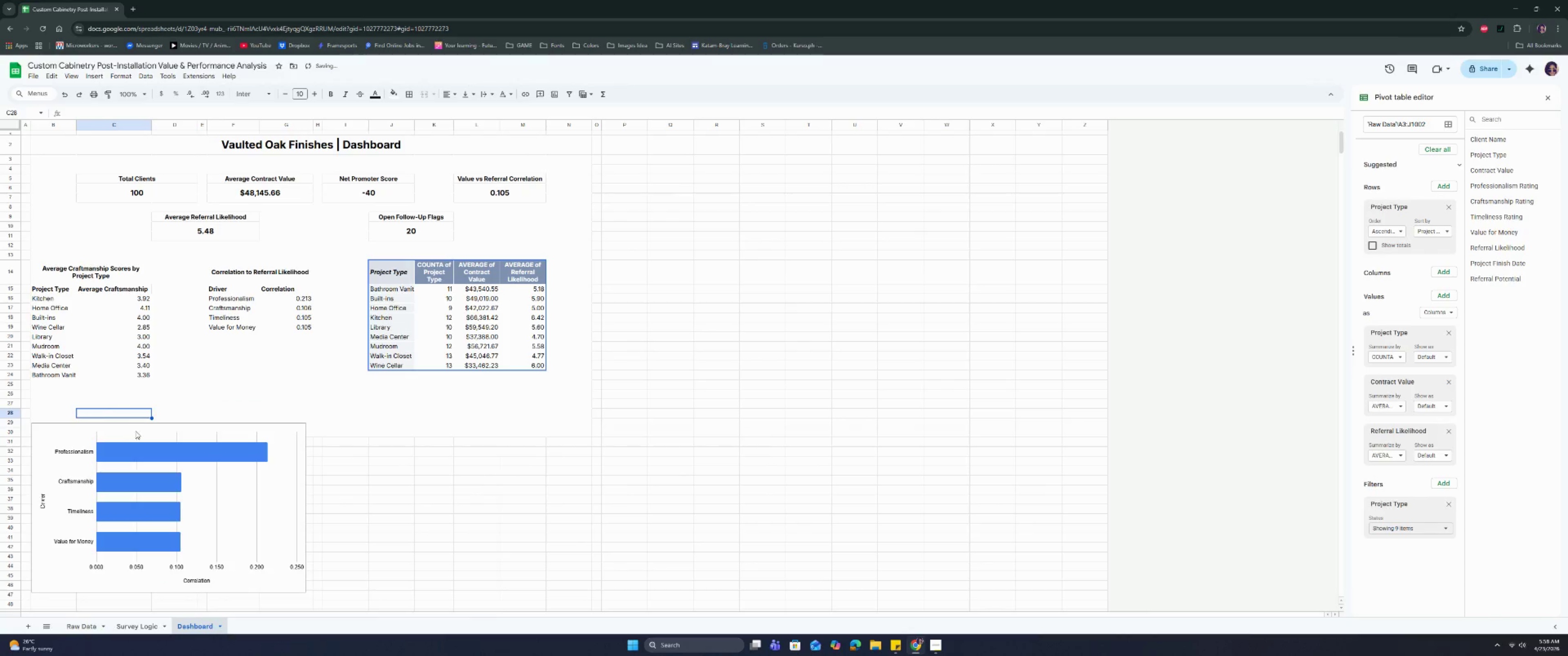 
left_click([155, 430])
 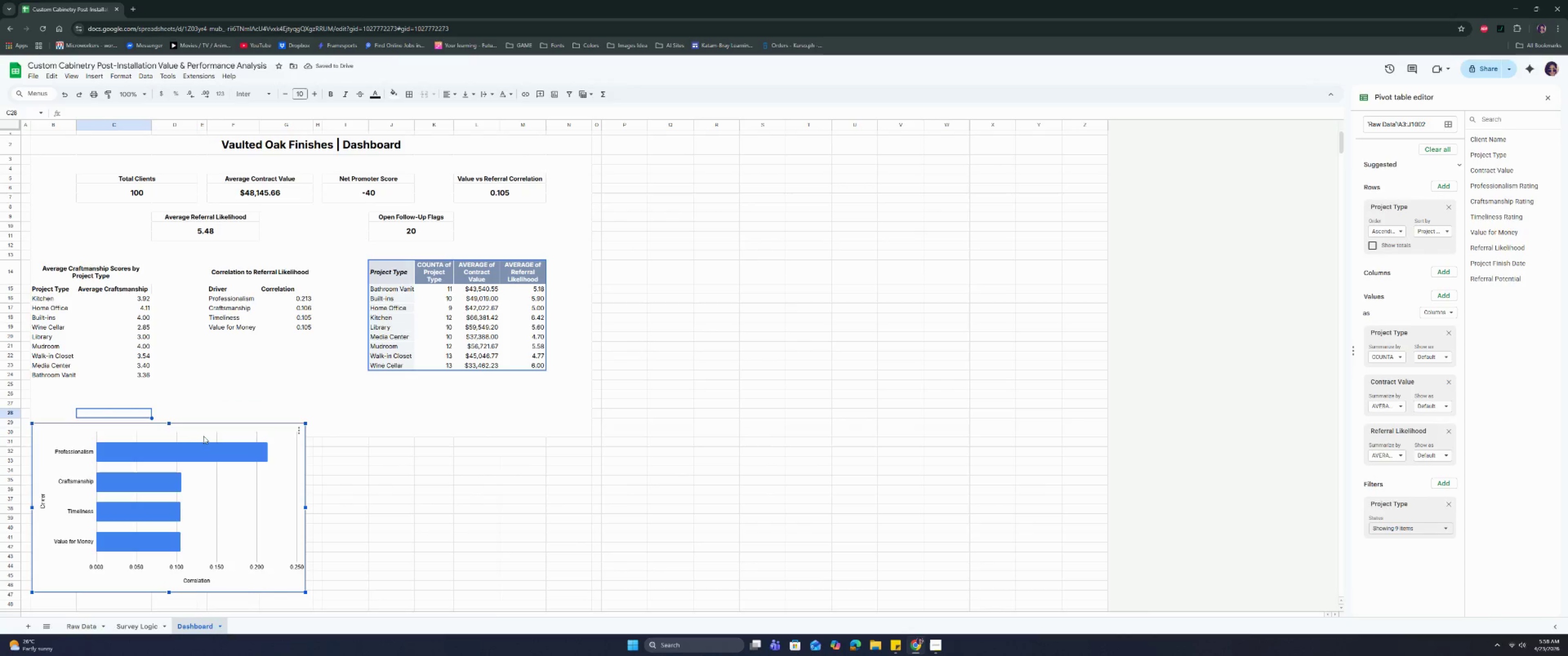 
left_click_drag(start_coordinate=[205, 436], to_coordinate=[206, 448])
 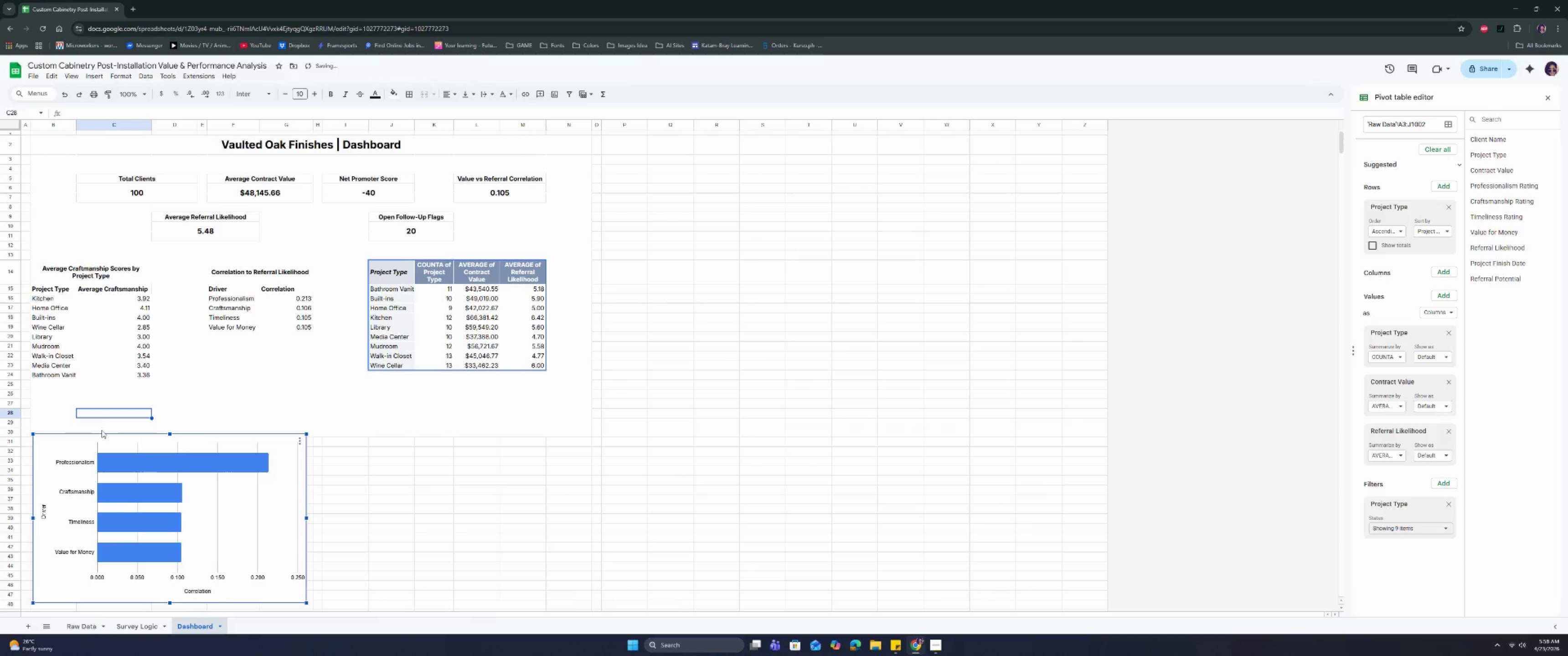 
left_click_drag(start_coordinate=[95, 430], to_coordinate=[132, 432])
 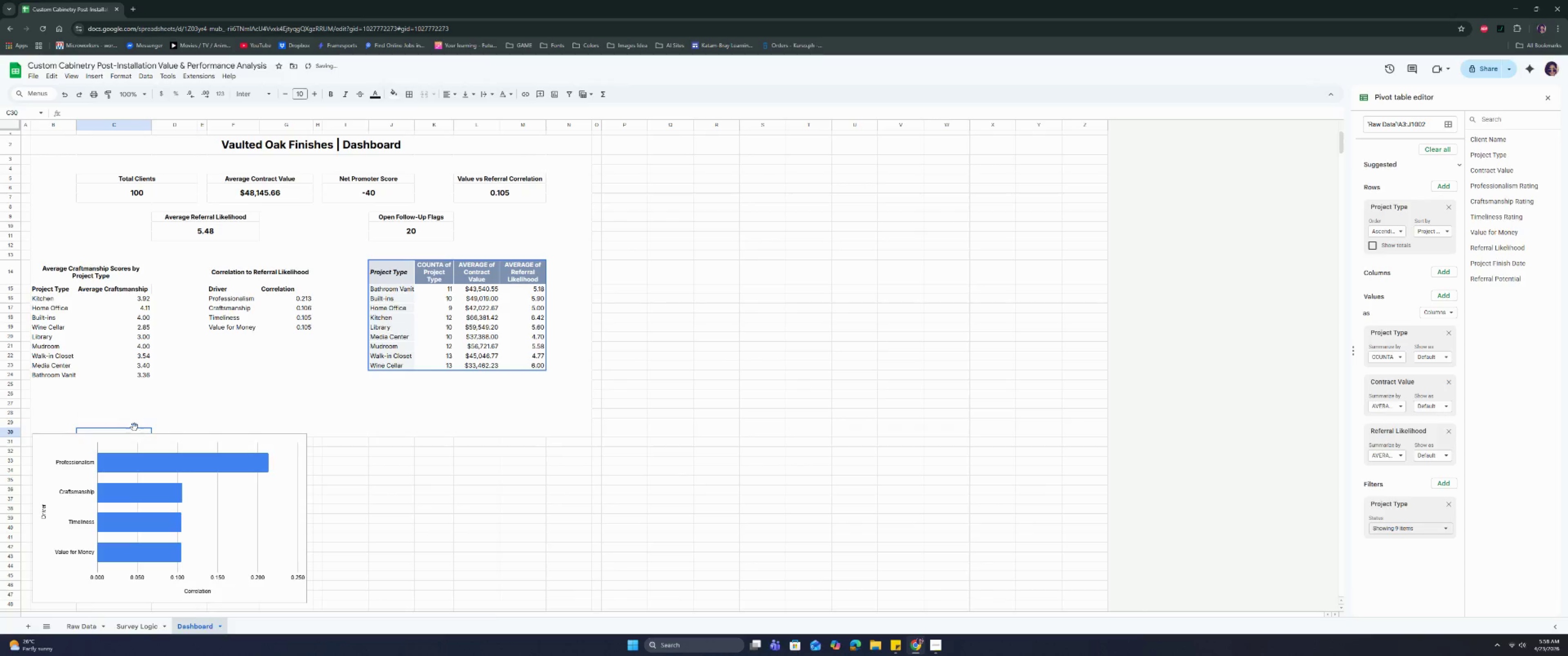 
left_click_drag(start_coordinate=[131, 426], to_coordinate=[169, 427])
 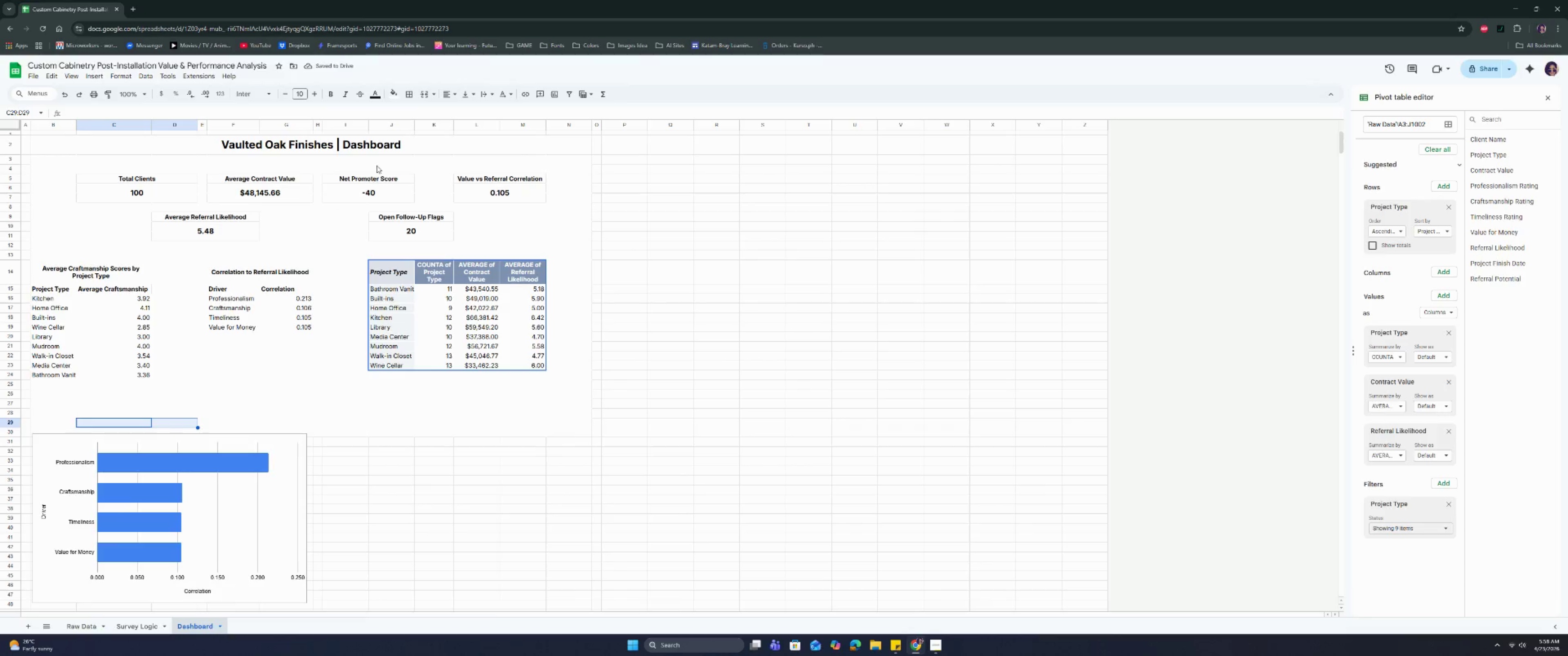 
left_click([421, 96])
 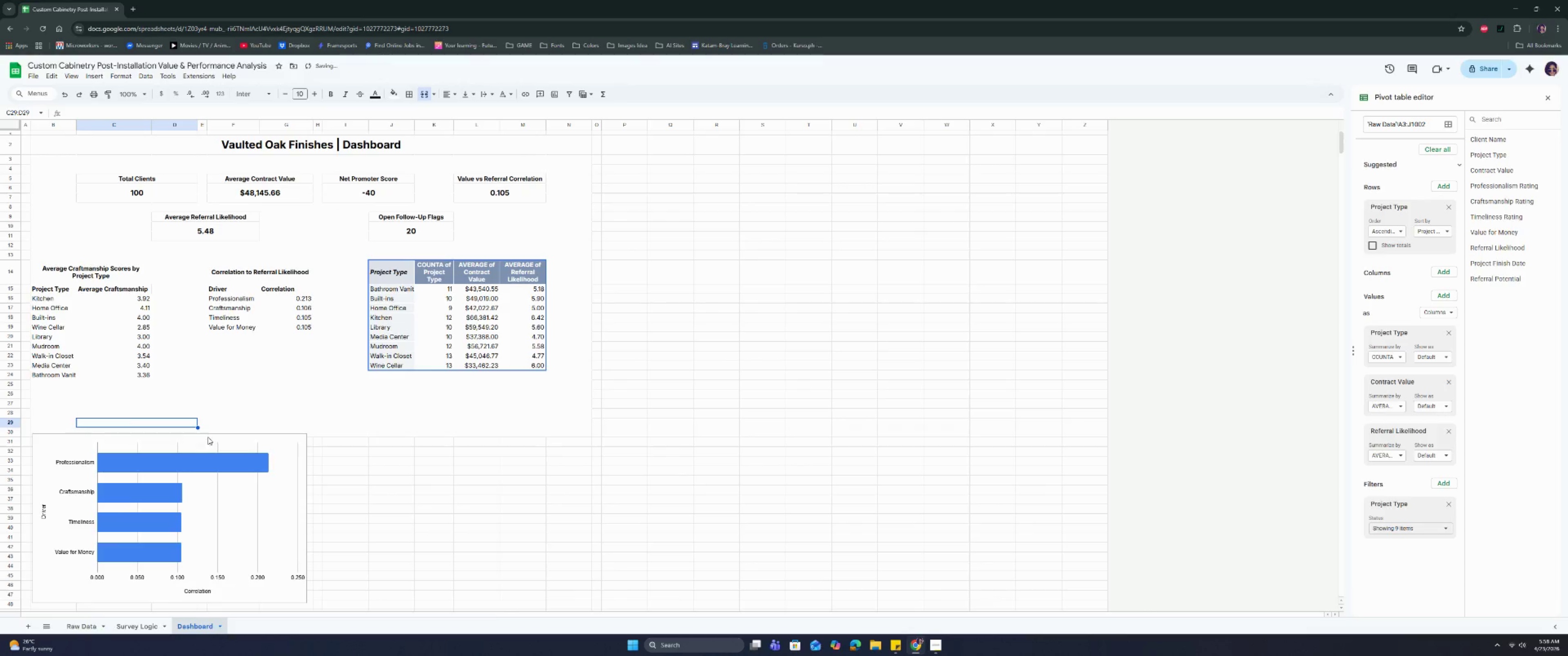 
left_click_drag(start_coordinate=[191, 423], to_coordinate=[201, 423])
 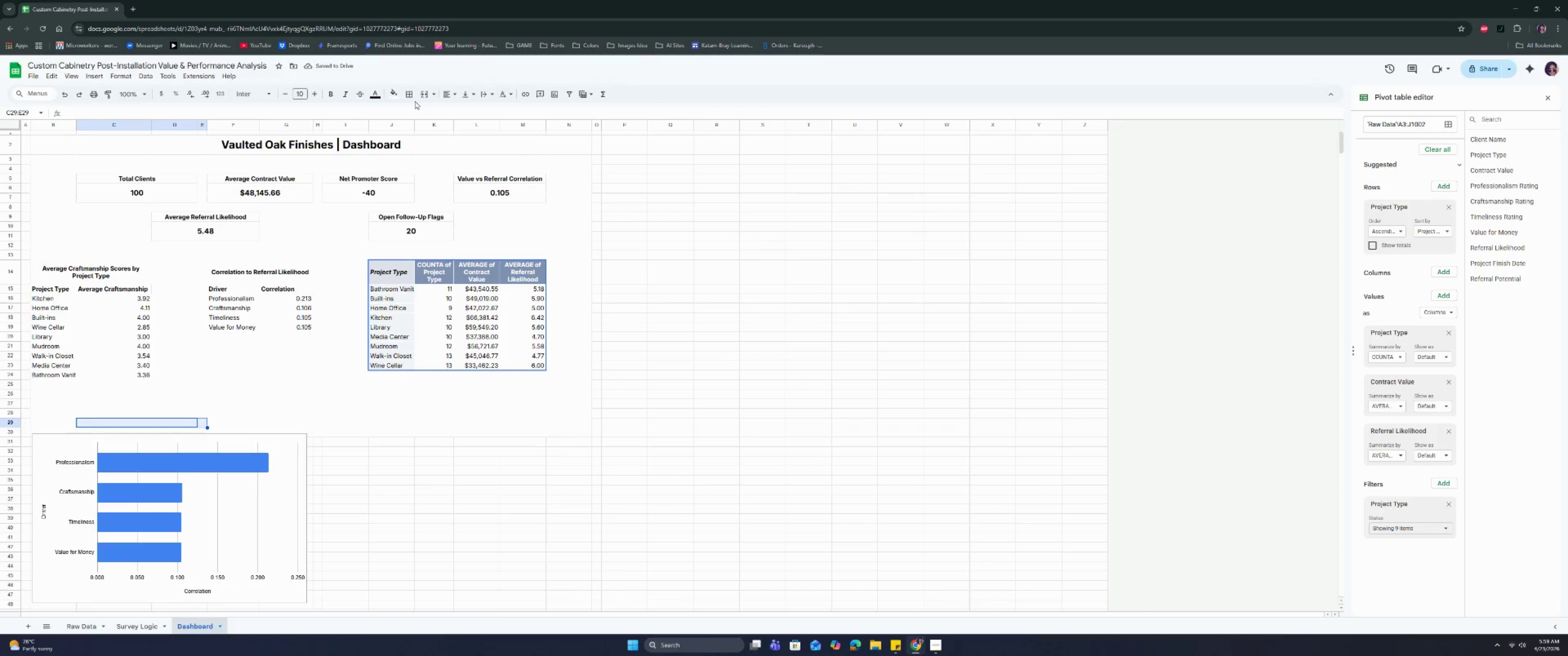 
left_click([420, 93])
 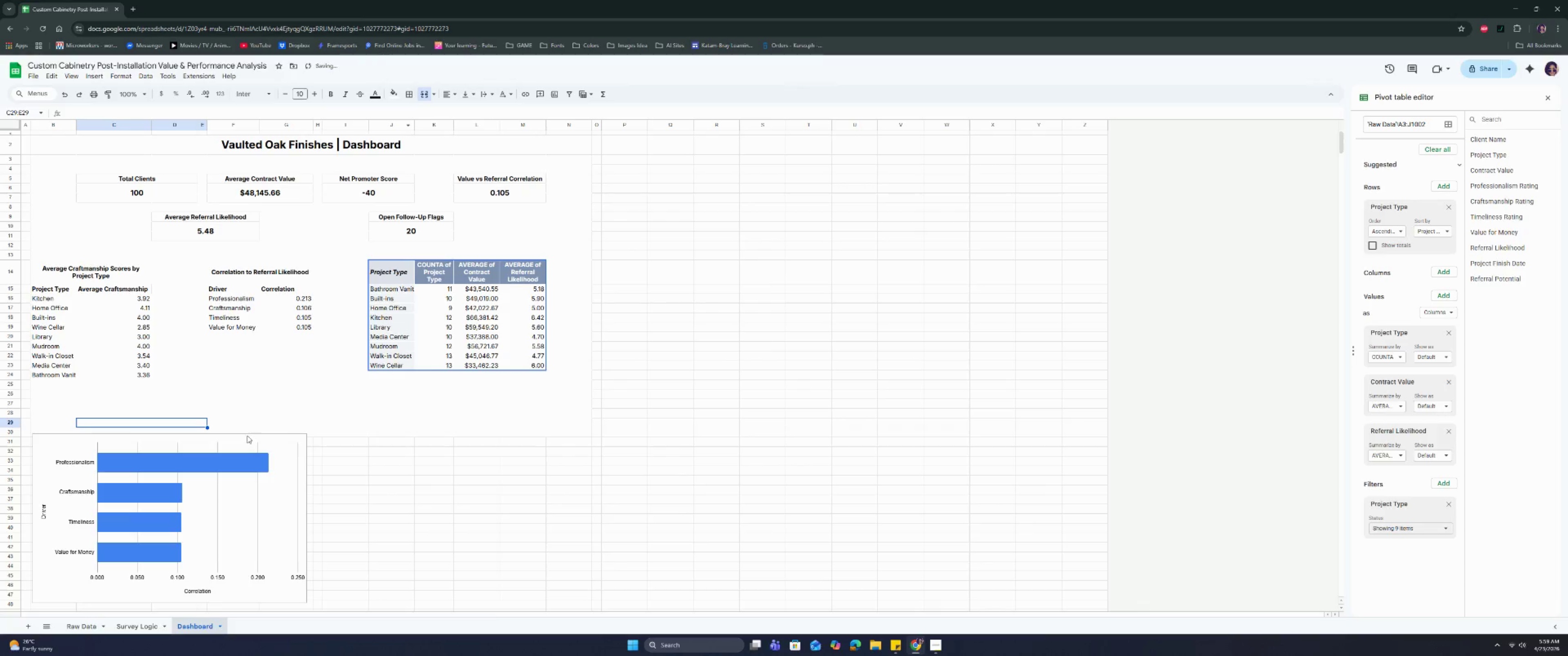 
left_click_drag(start_coordinate=[248, 441], to_coordinate=[246, 436])
 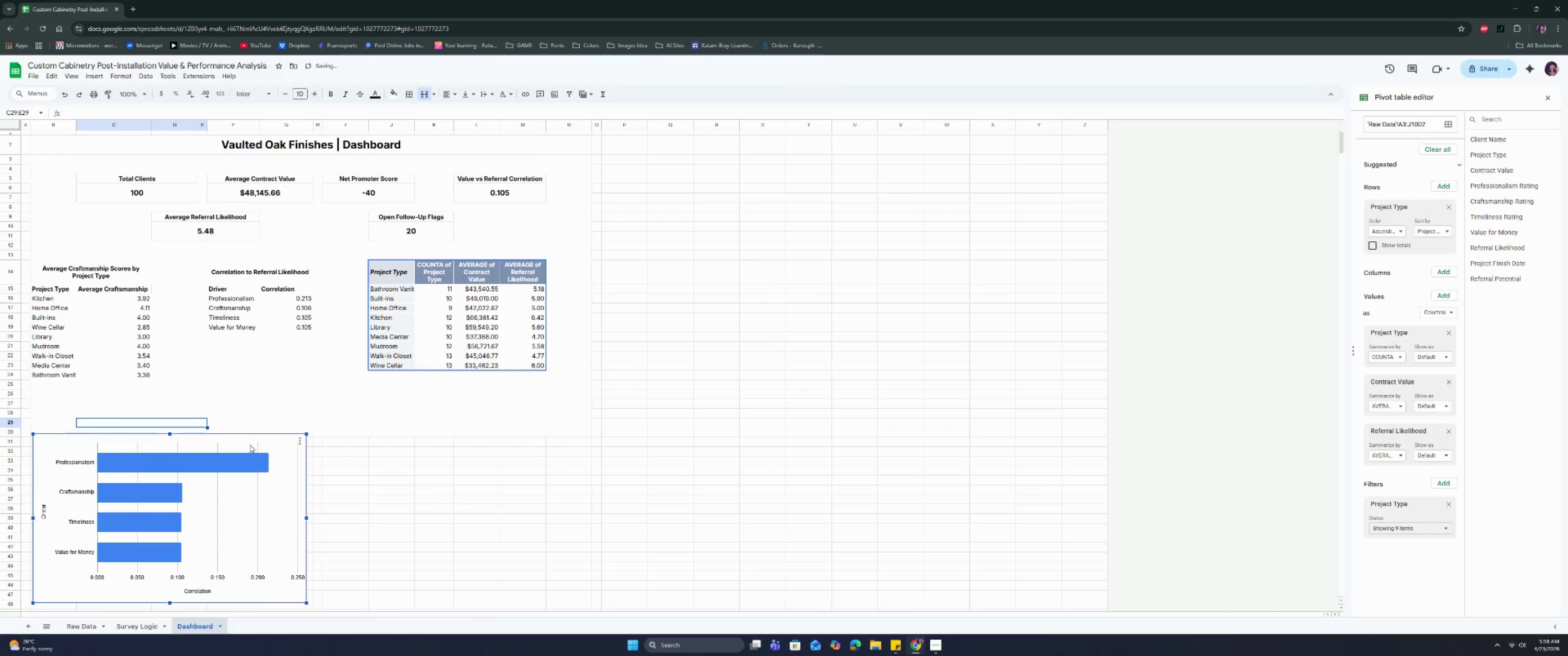 
left_click_drag(start_coordinate=[250, 443], to_coordinate=[250, 438])
 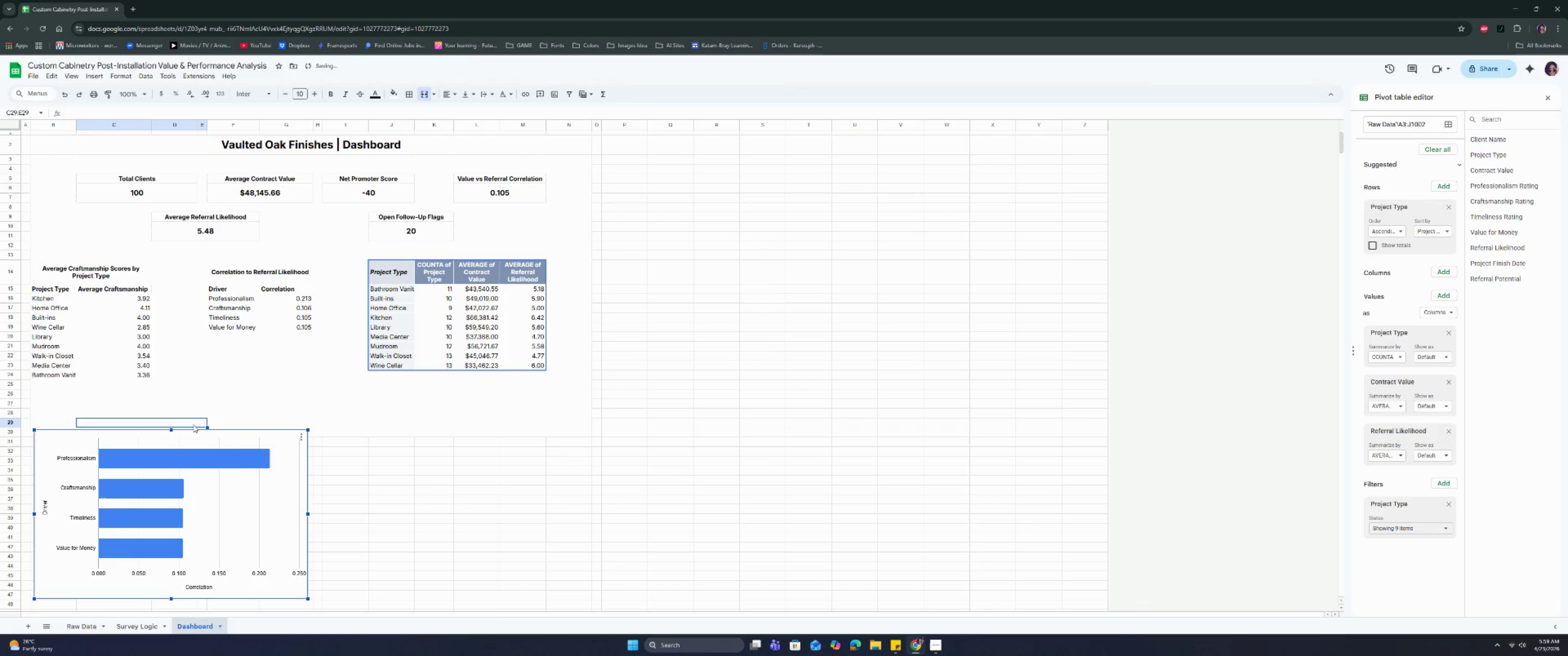 
key(Control+Z)
 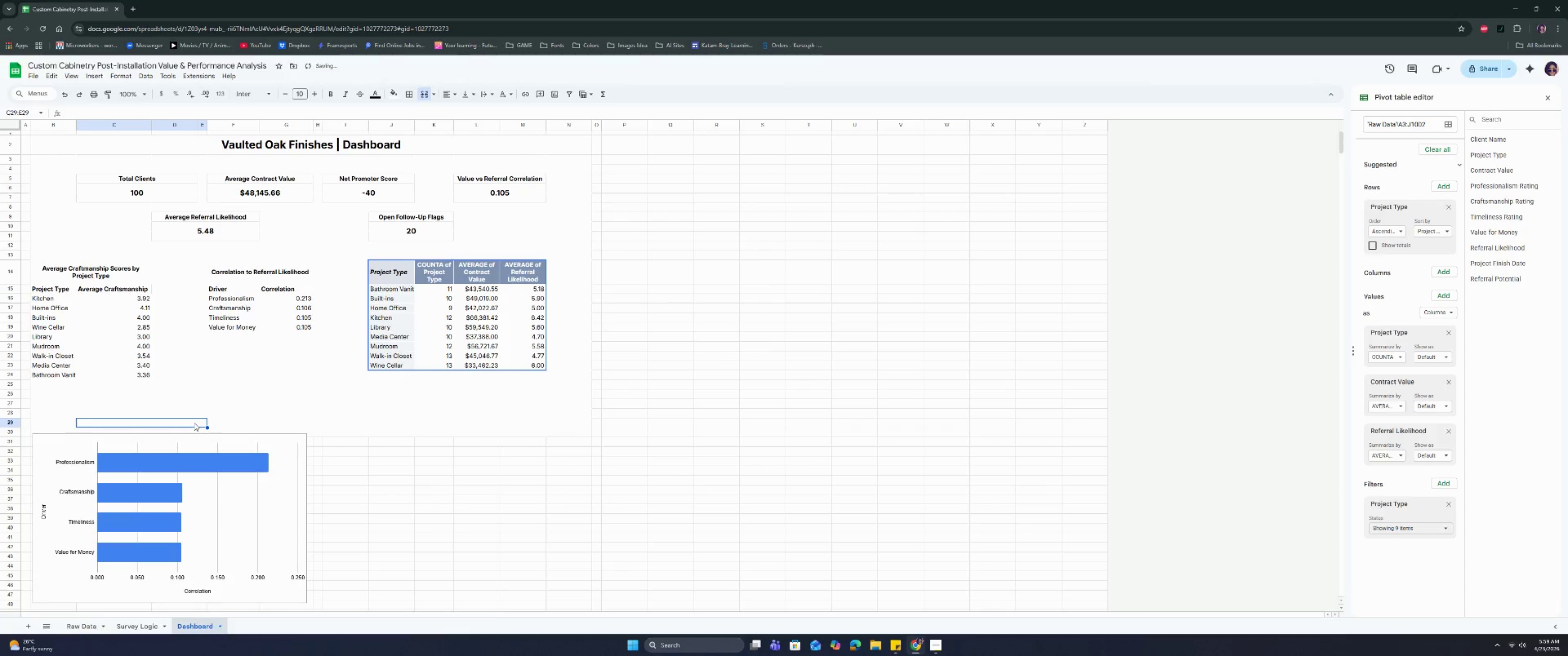 
key(Control+Z)
 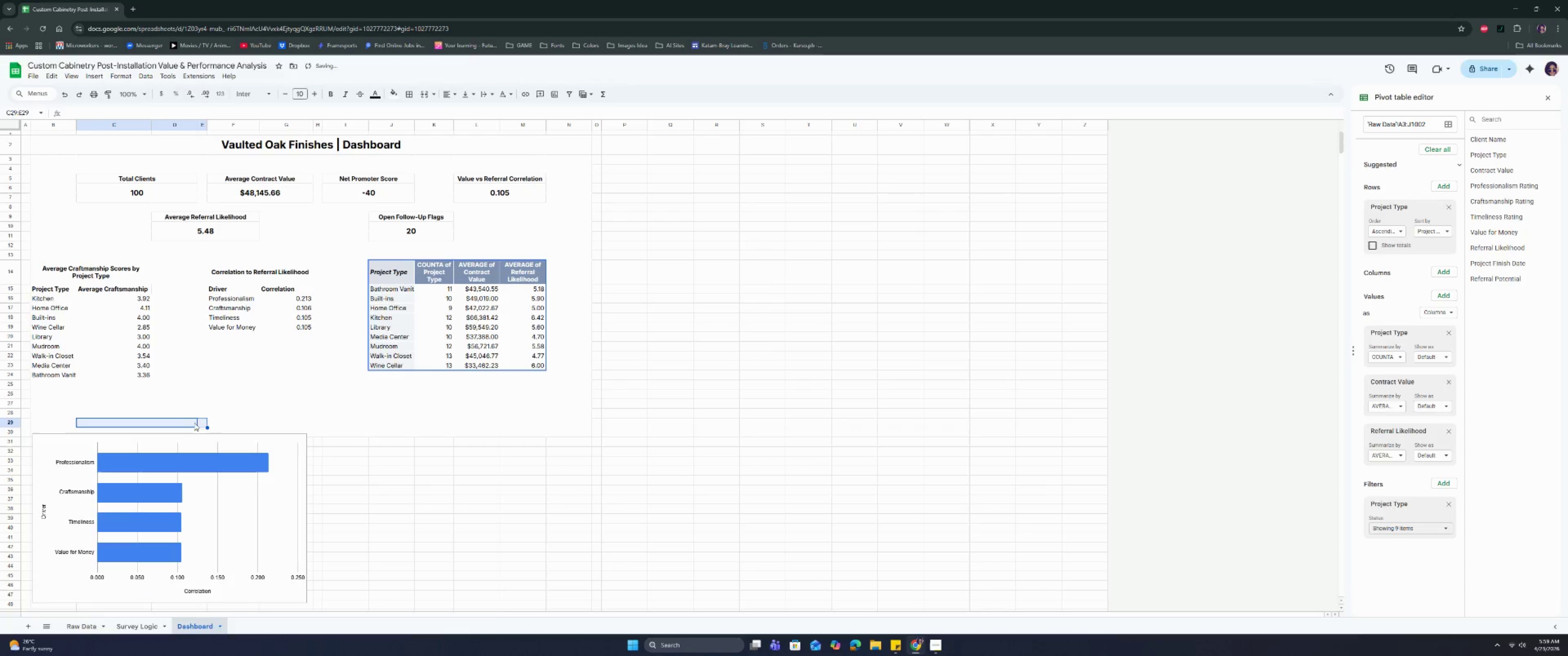 
key(Control+Z)
 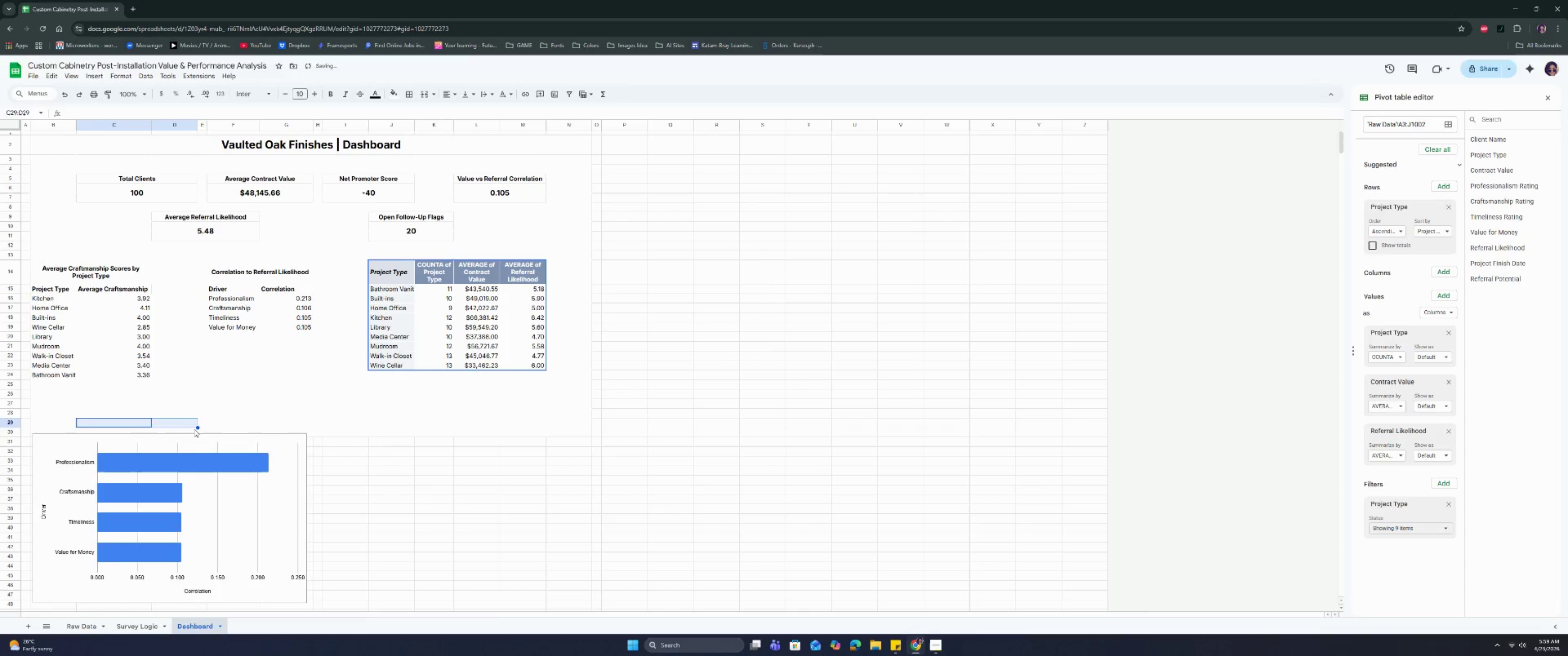 
key(Control+Z)
 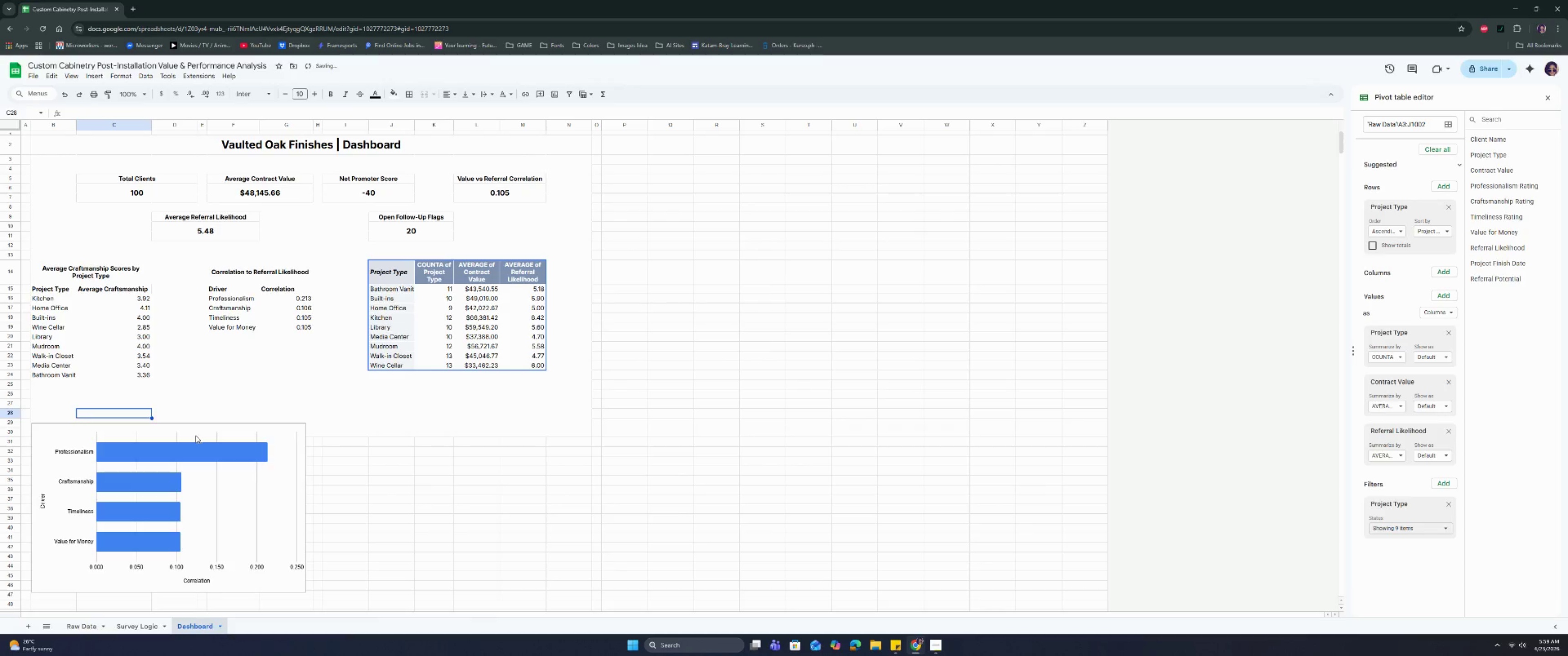 
key(Control+Z)
 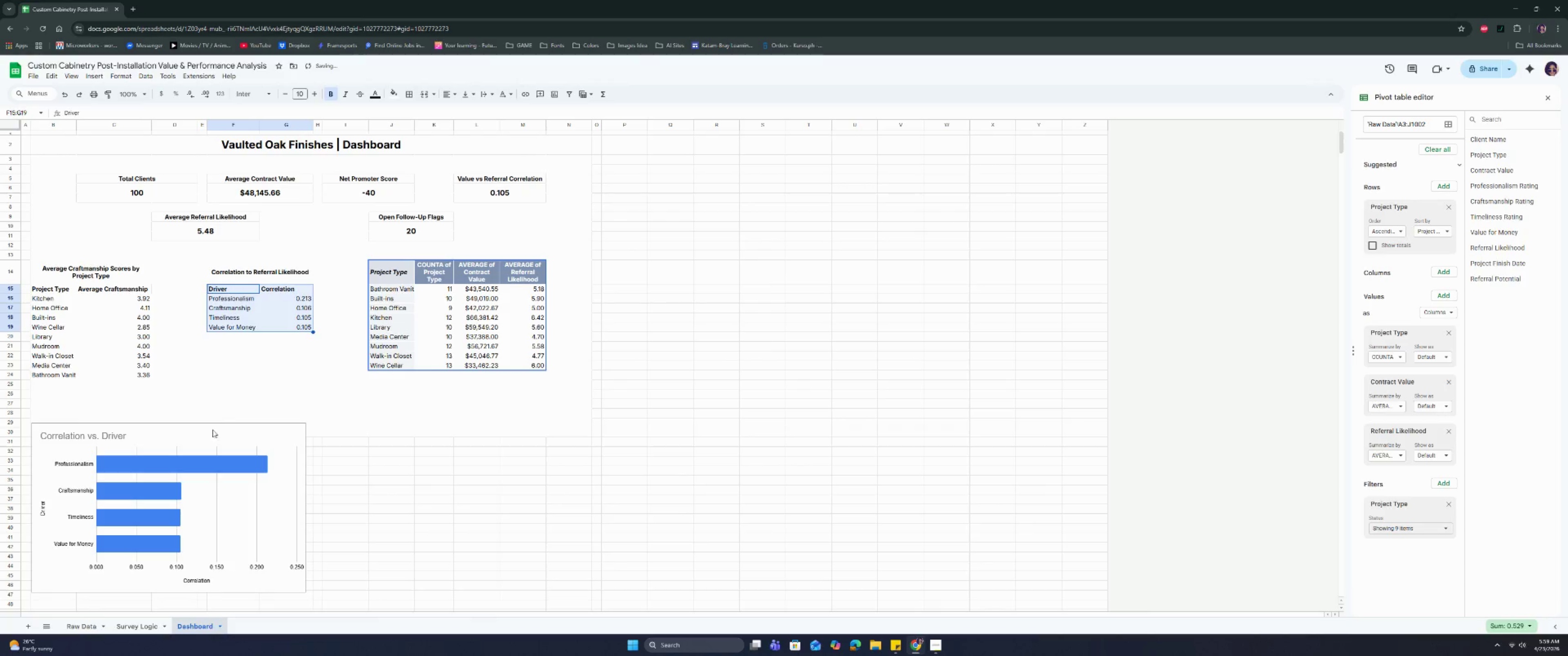 
left_click([209, 436])
 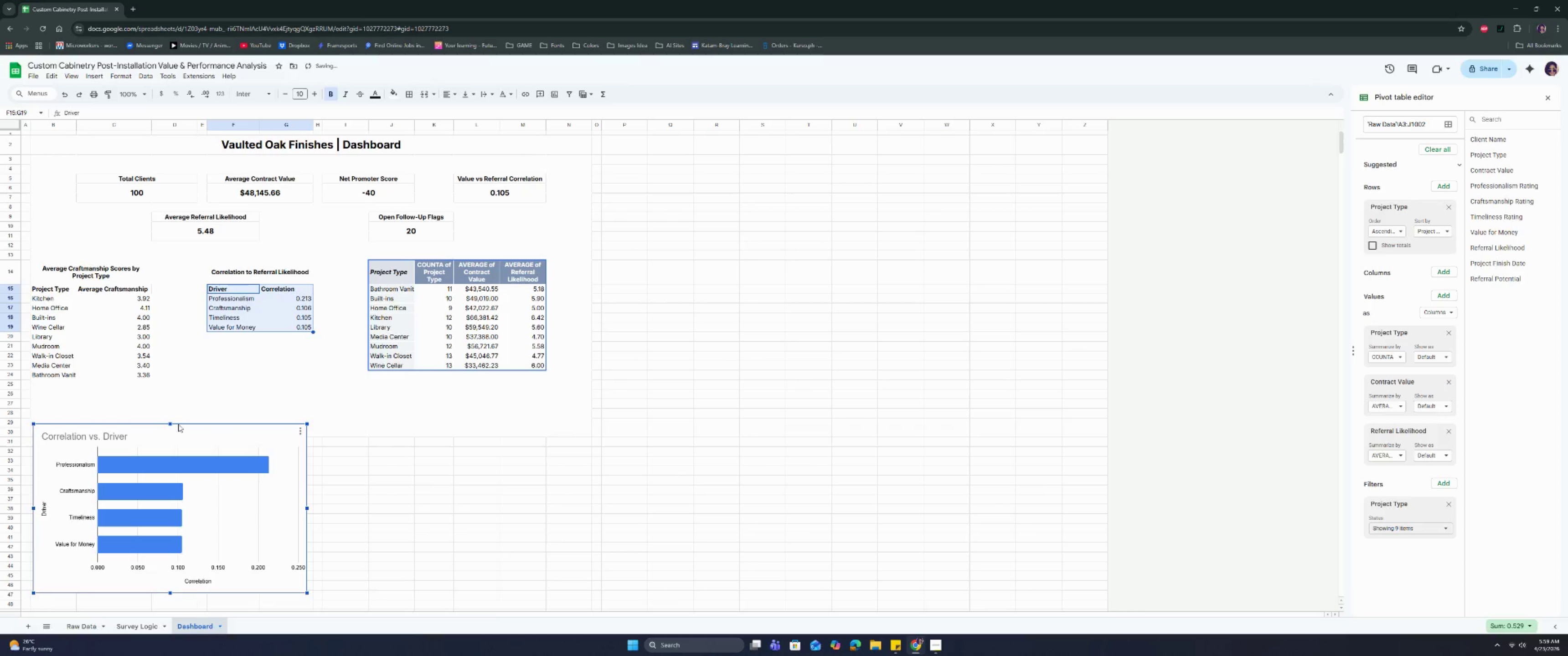 
left_click_drag(start_coordinate=[66, 420], to_coordinate=[68, 420])
 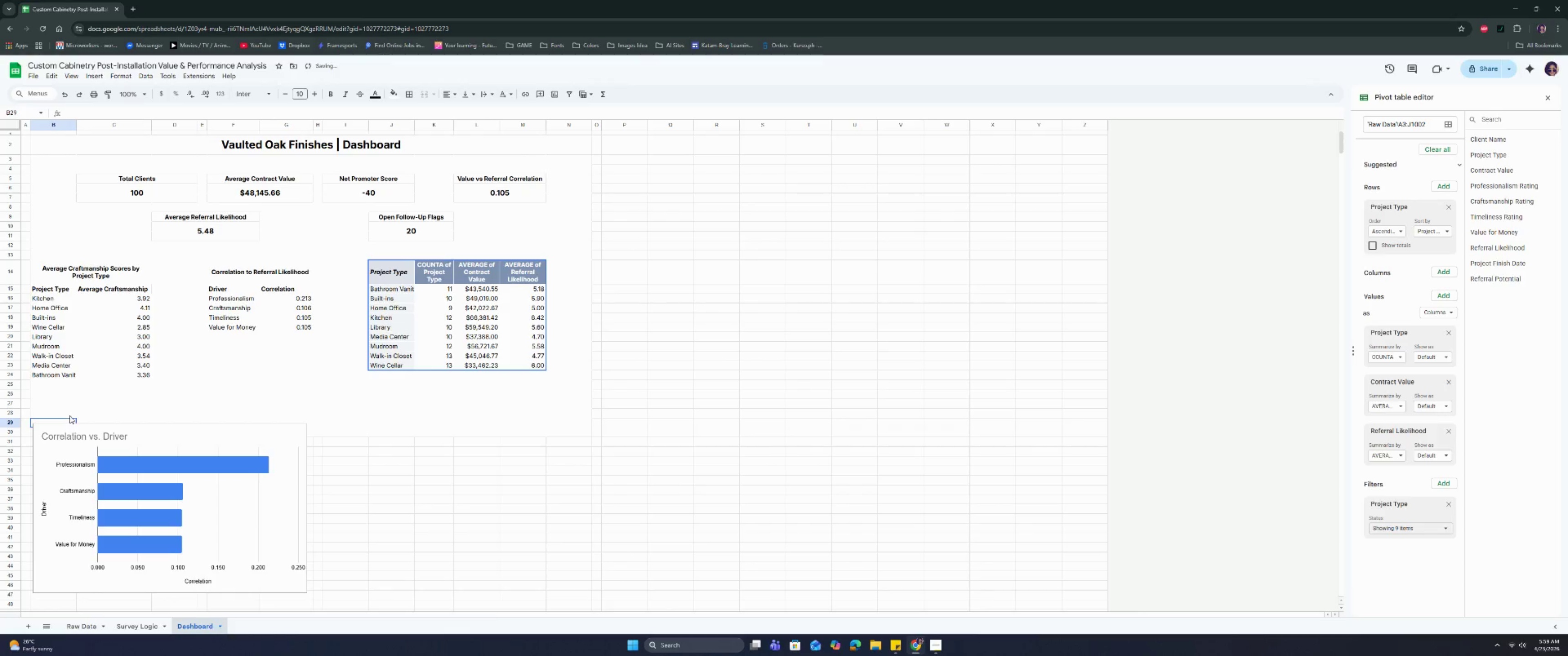 
left_click([69, 414])
 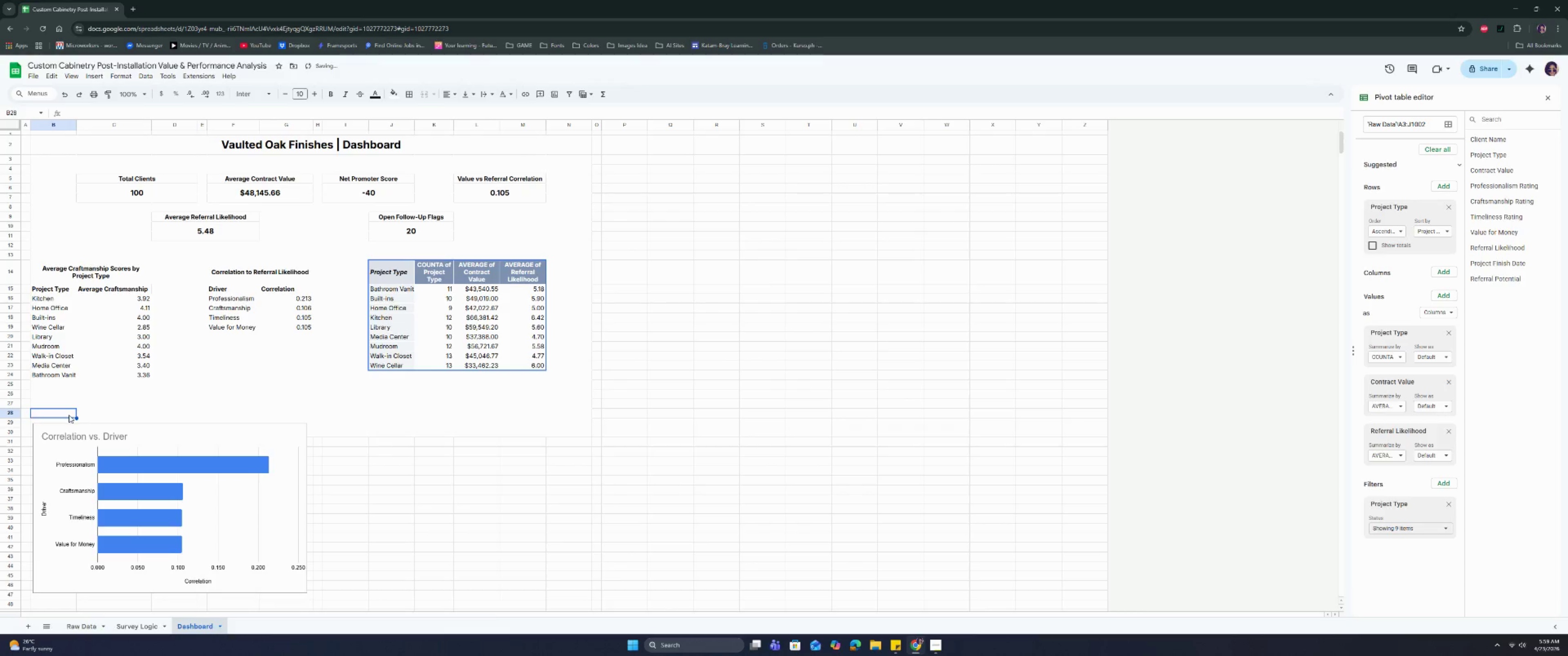 
left_click_drag(start_coordinate=[69, 415], to_coordinate=[113, 413])
 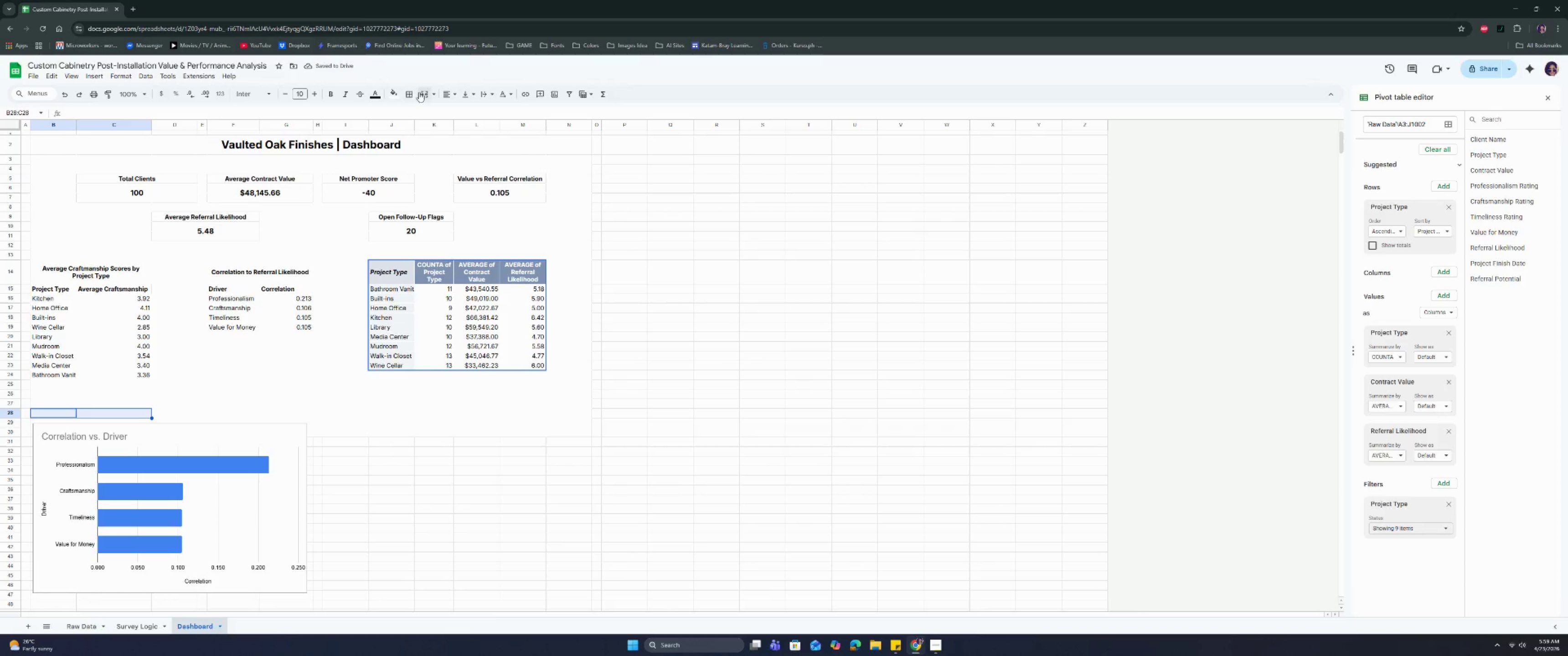 
left_click([423, 92])
 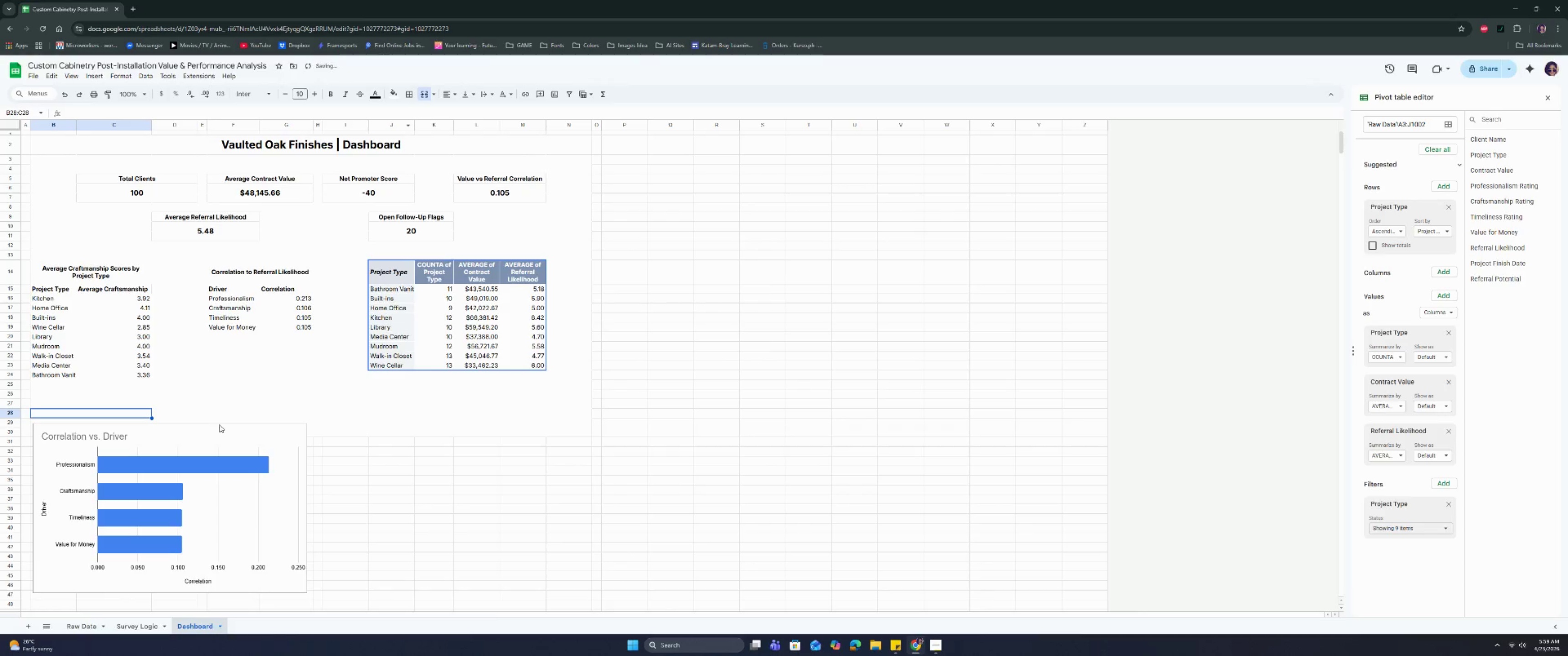 
left_click_drag(start_coordinate=[217, 436], to_coordinate=[211, 436])
 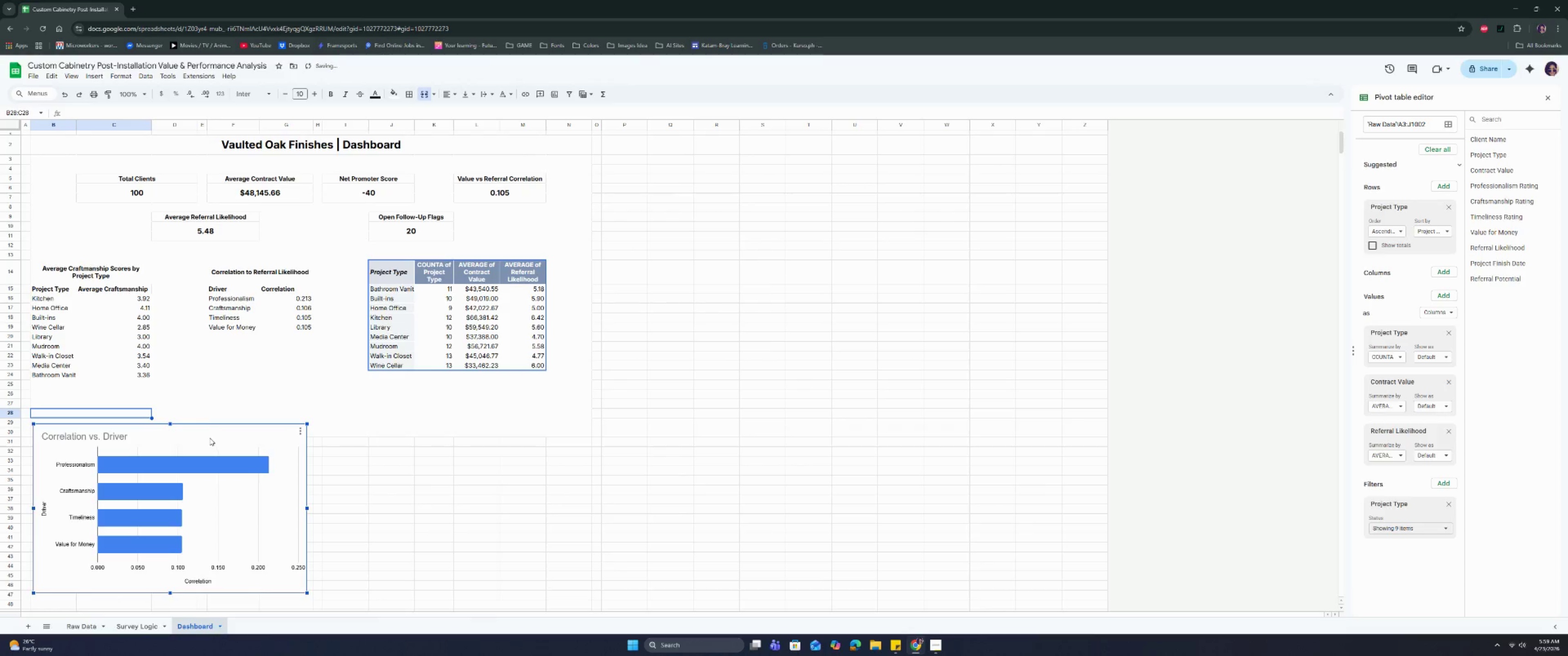 
left_click_drag(start_coordinate=[210, 438], to_coordinate=[209, 434])
 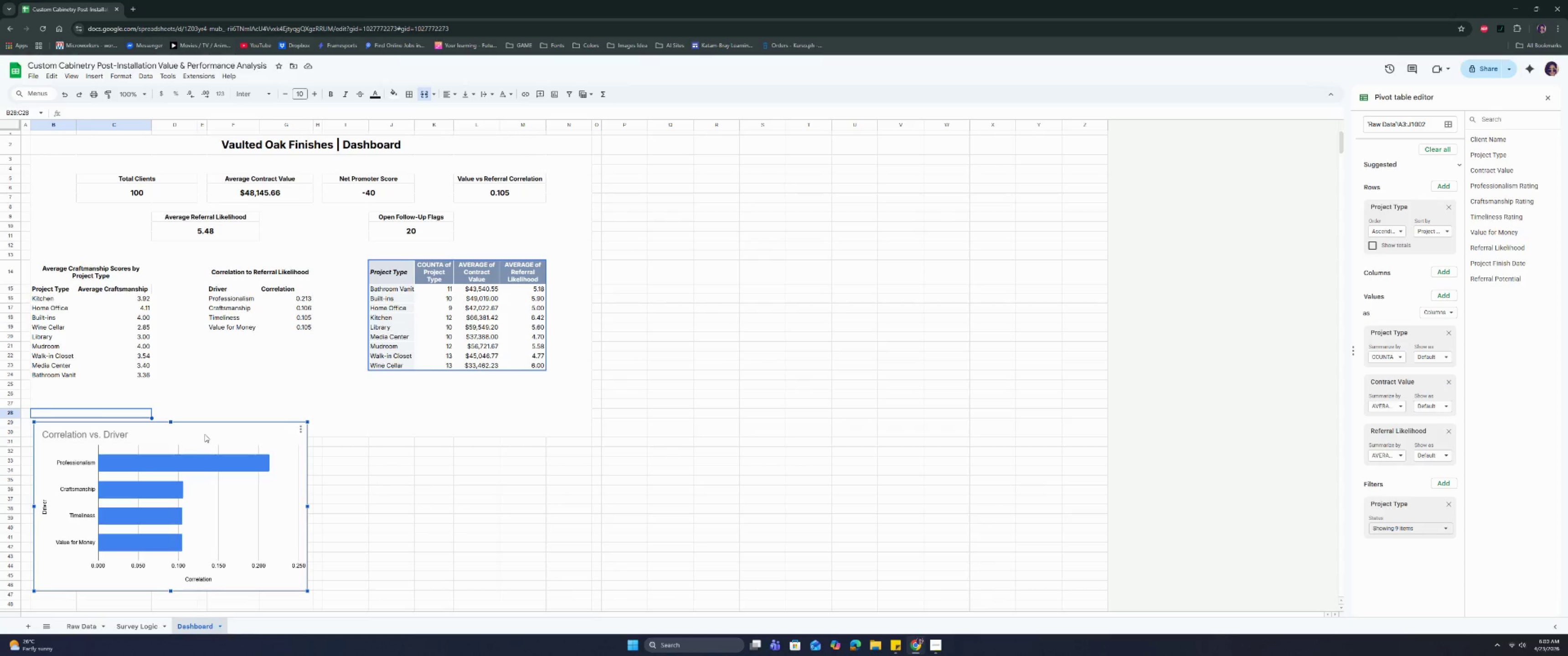 
wait(57.81)
 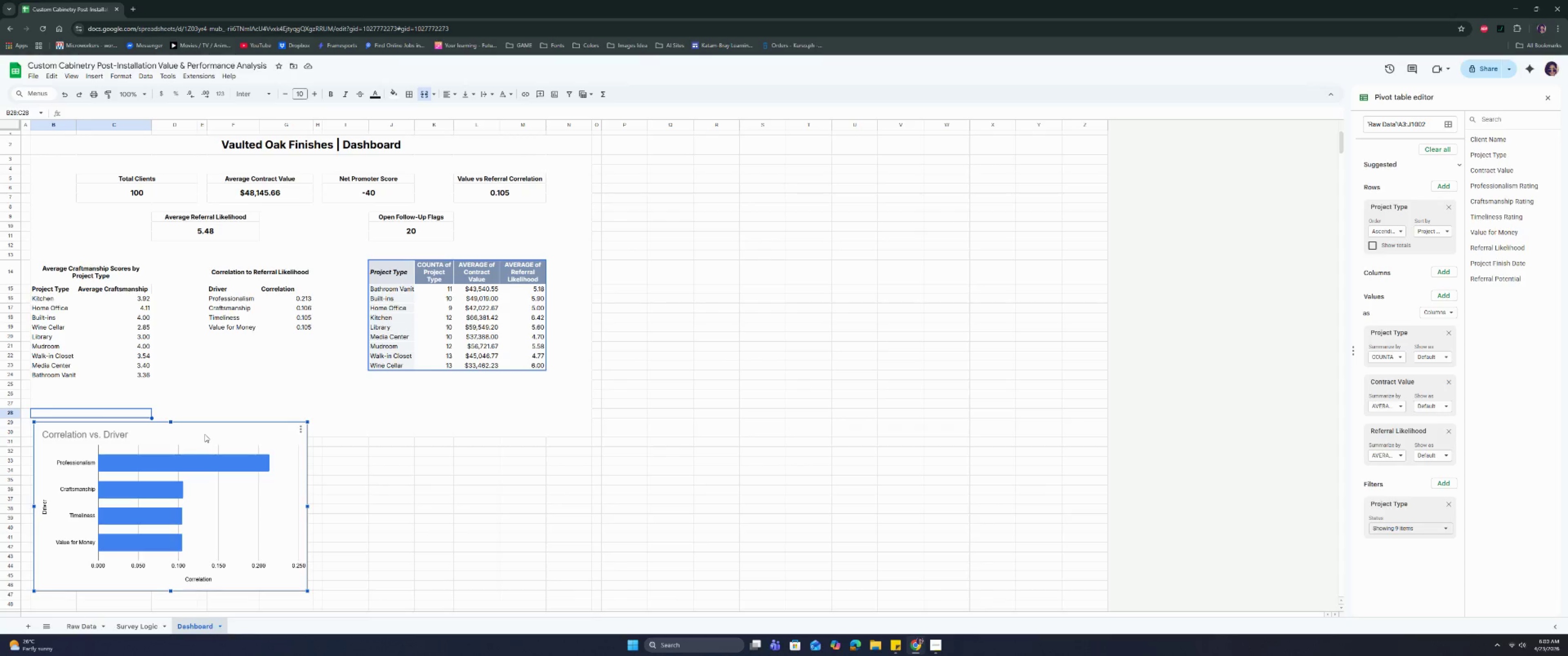 
left_click([227, 396])
 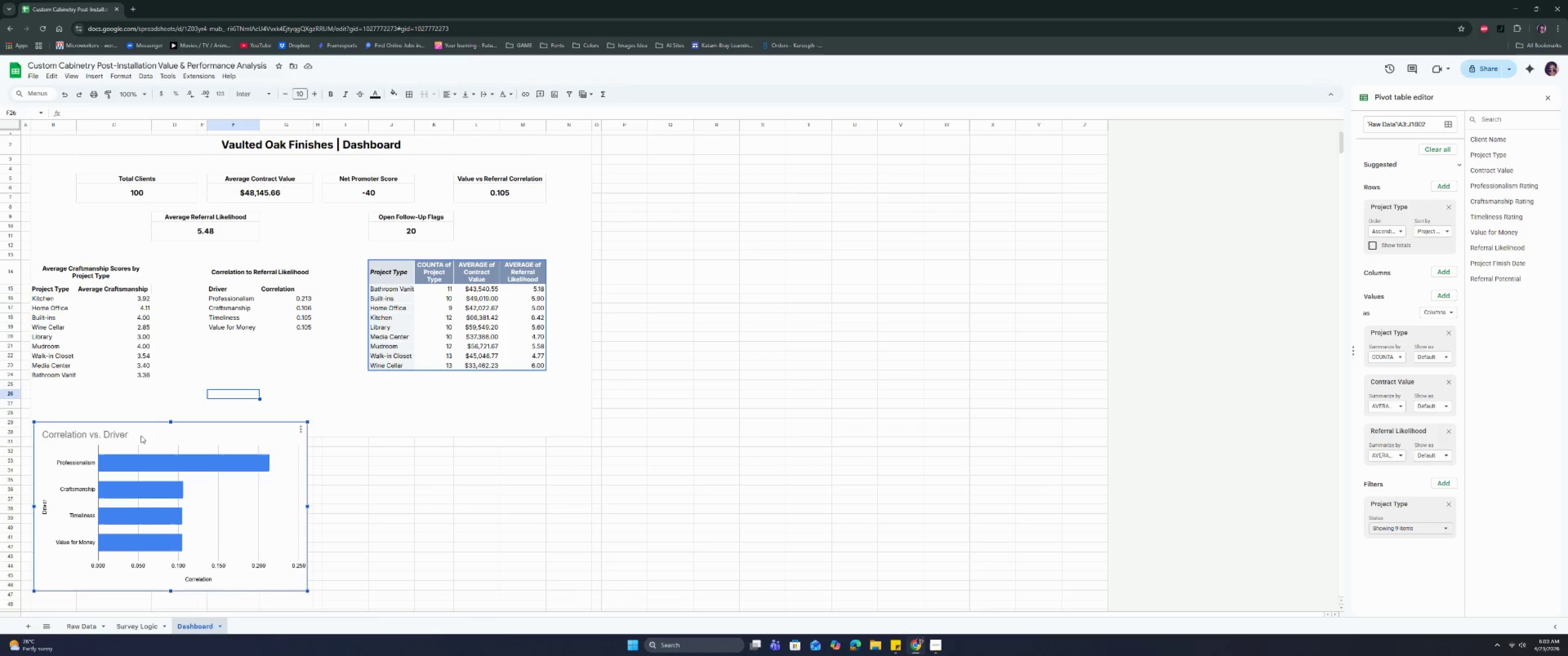 
triple_click([129, 432])
 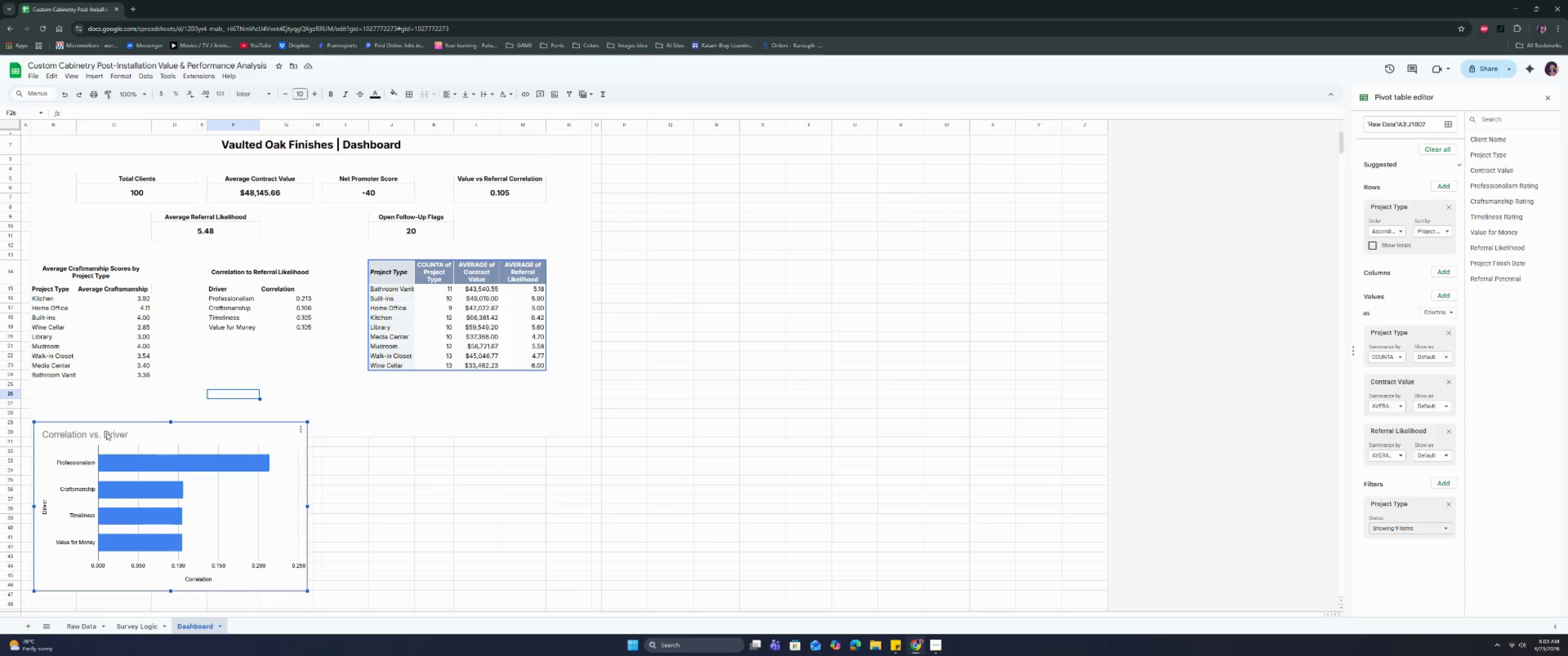 
triple_click([96, 430])
 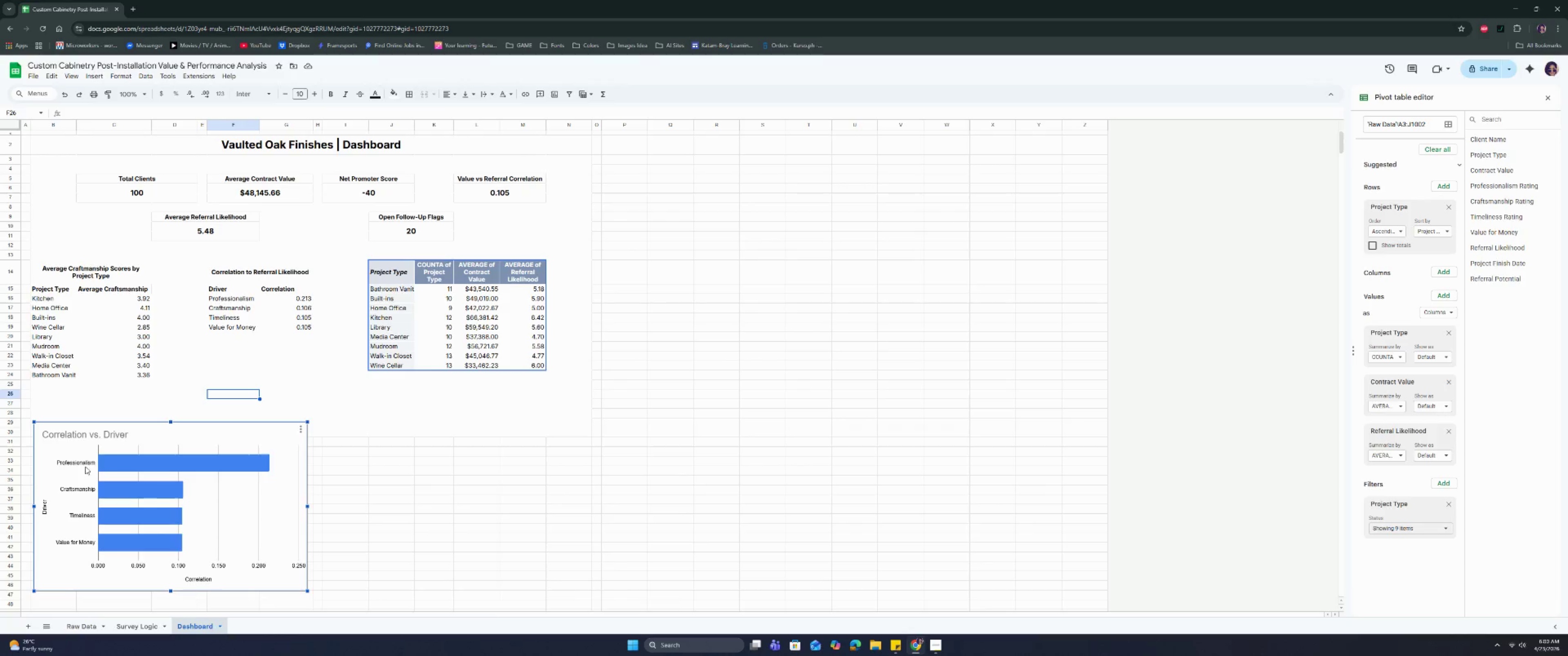 
double_click([77, 438])
 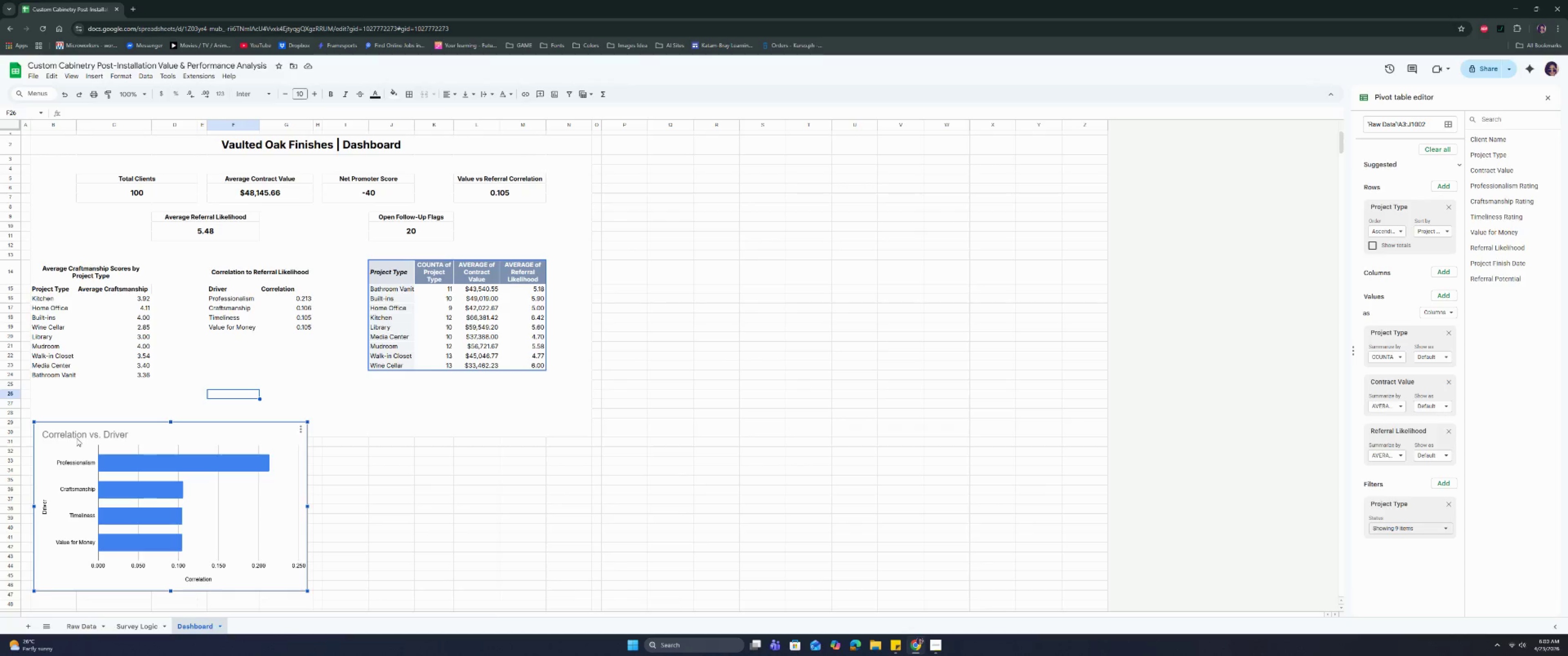 
triple_click([77, 437])
 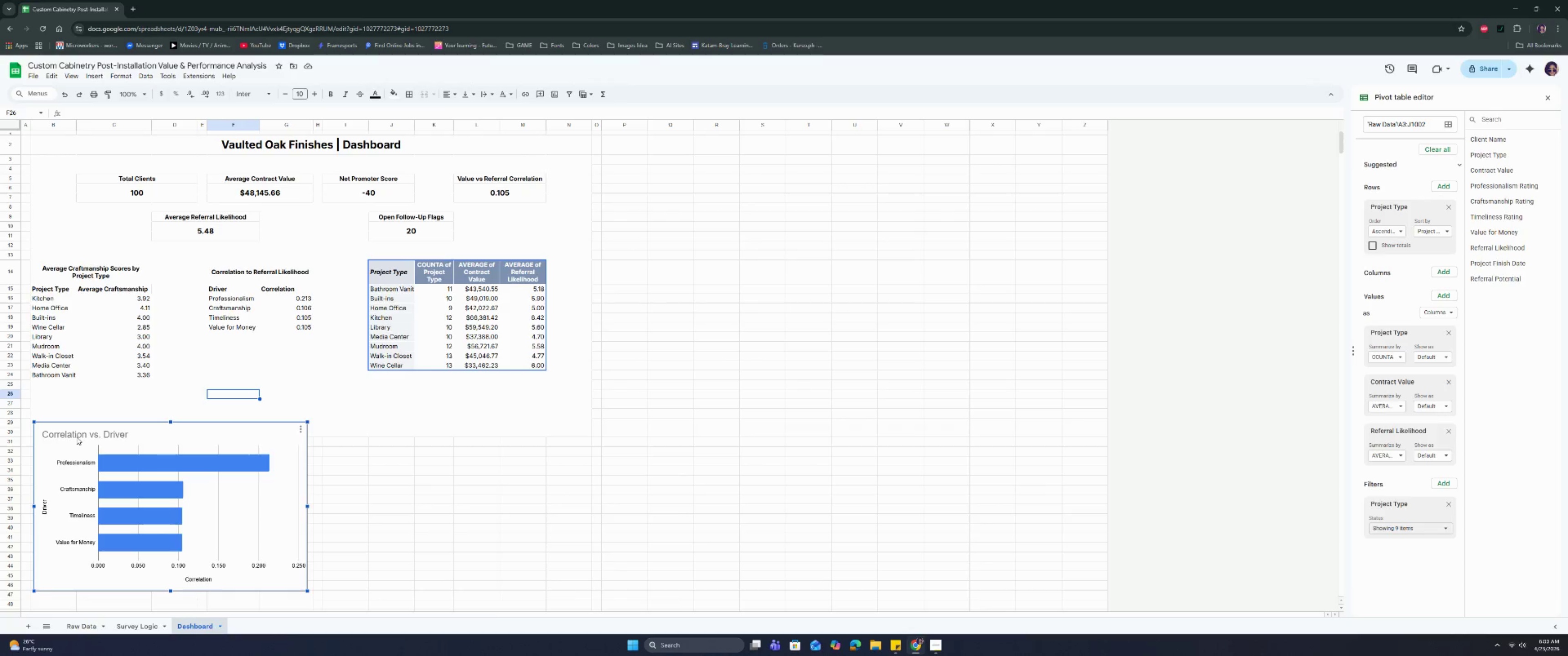 
triple_click([77, 437])
 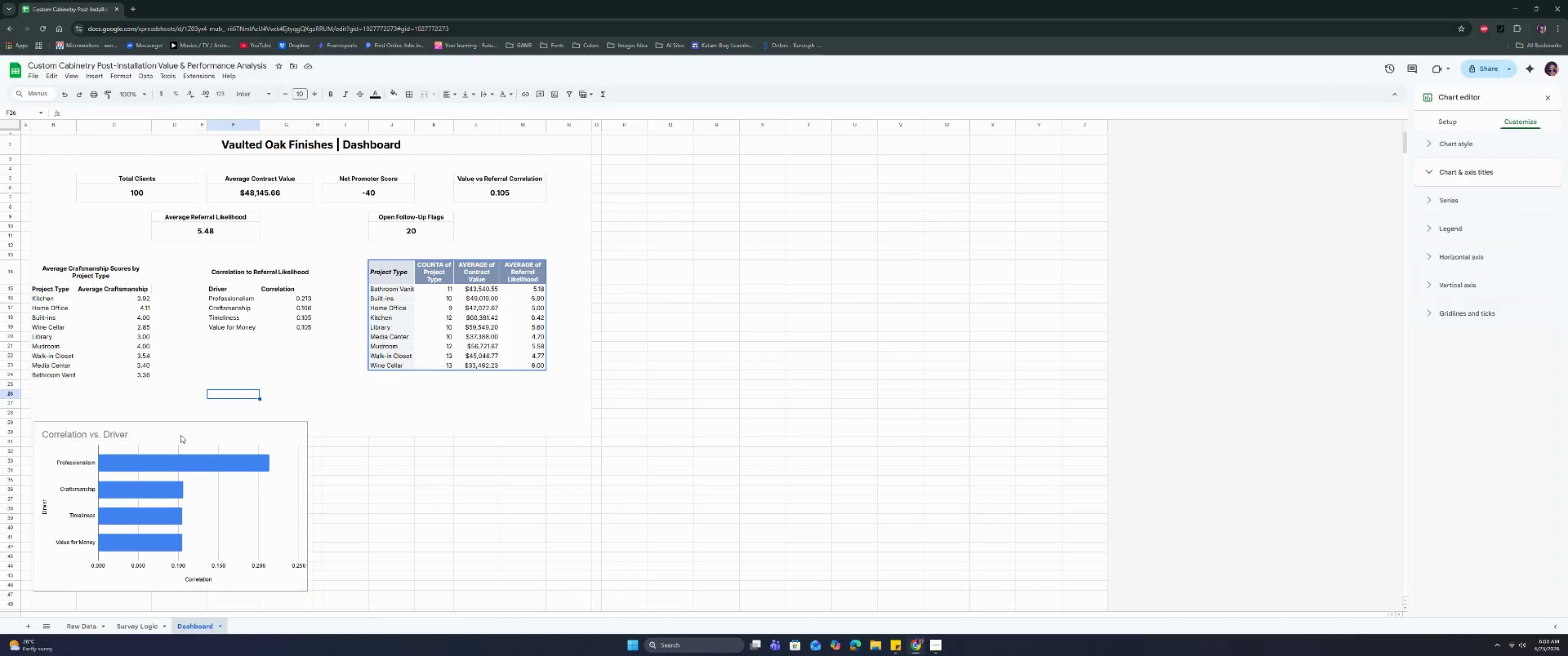 
triple_click([208, 447])
 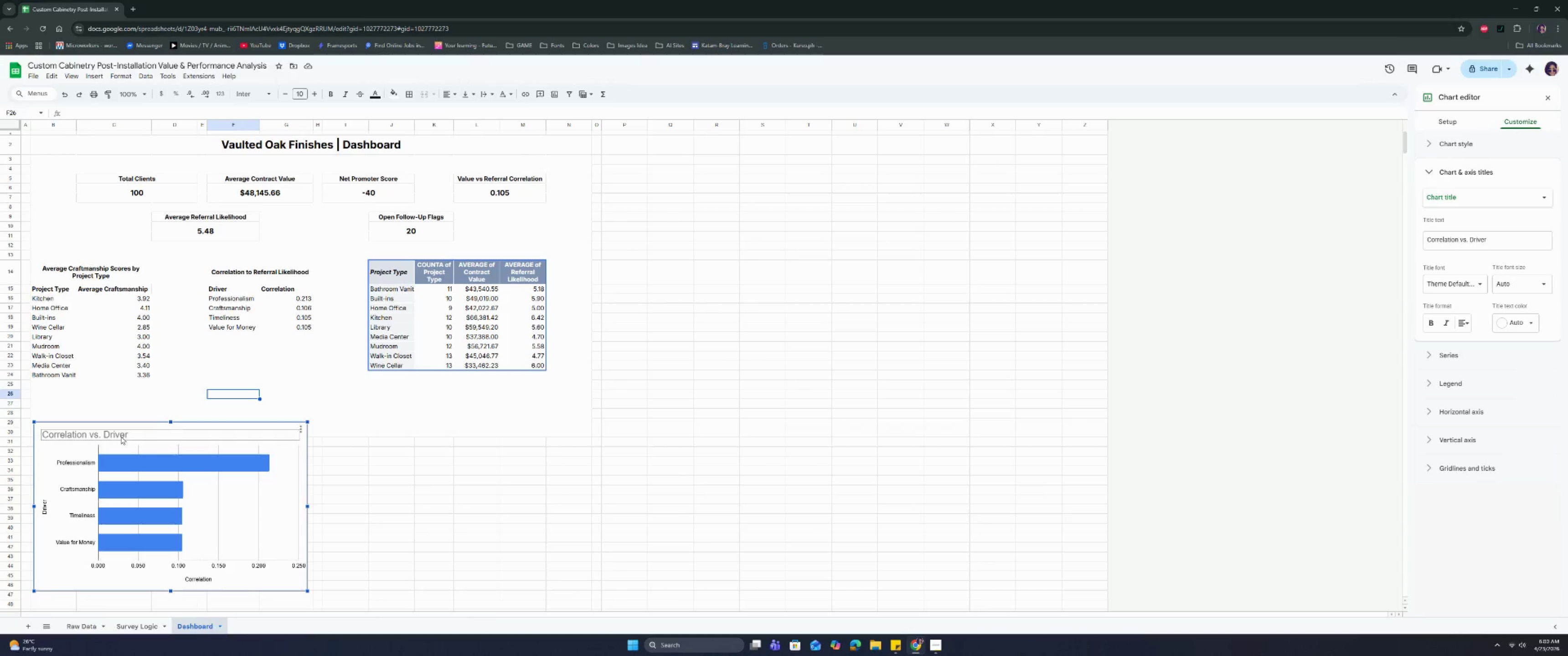 
triple_click([121, 436])
 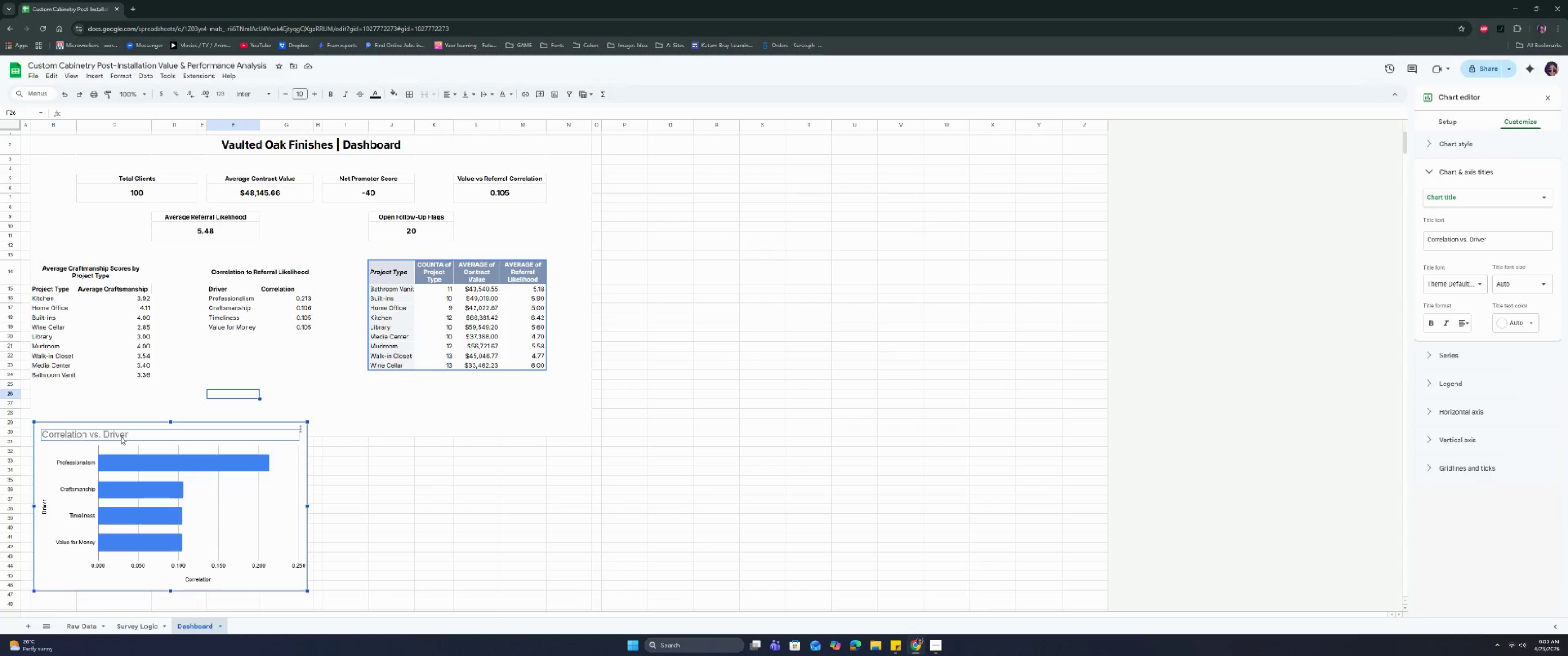 
key(Backspace)
 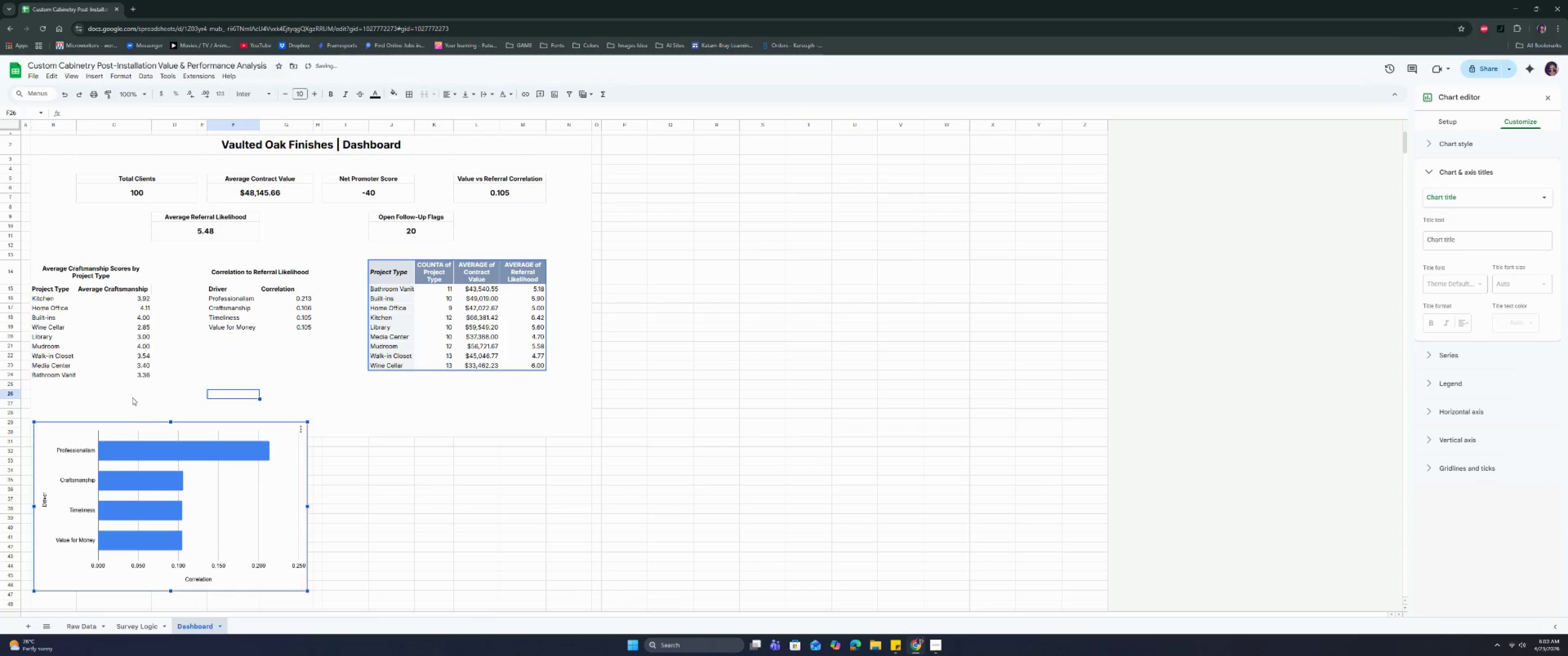 
double_click([112, 419])
 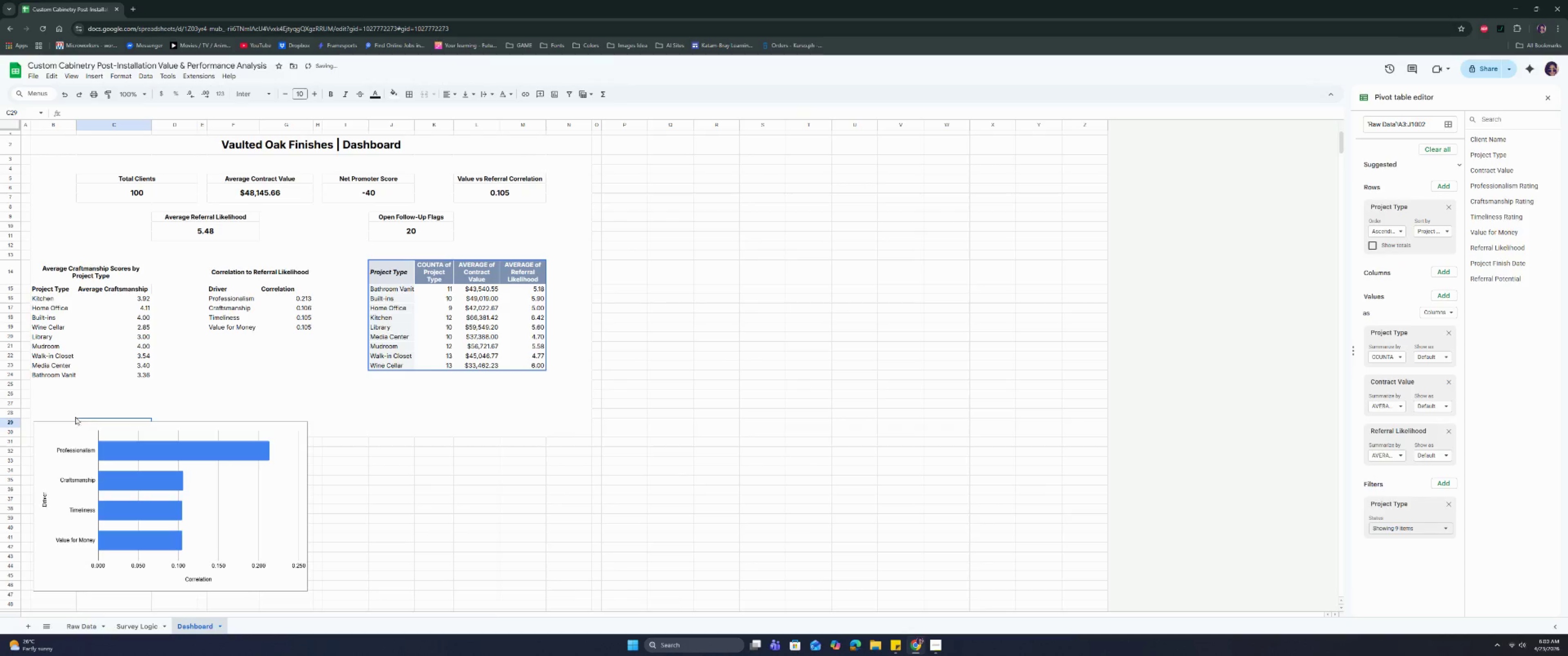 
triple_click([73, 416])
 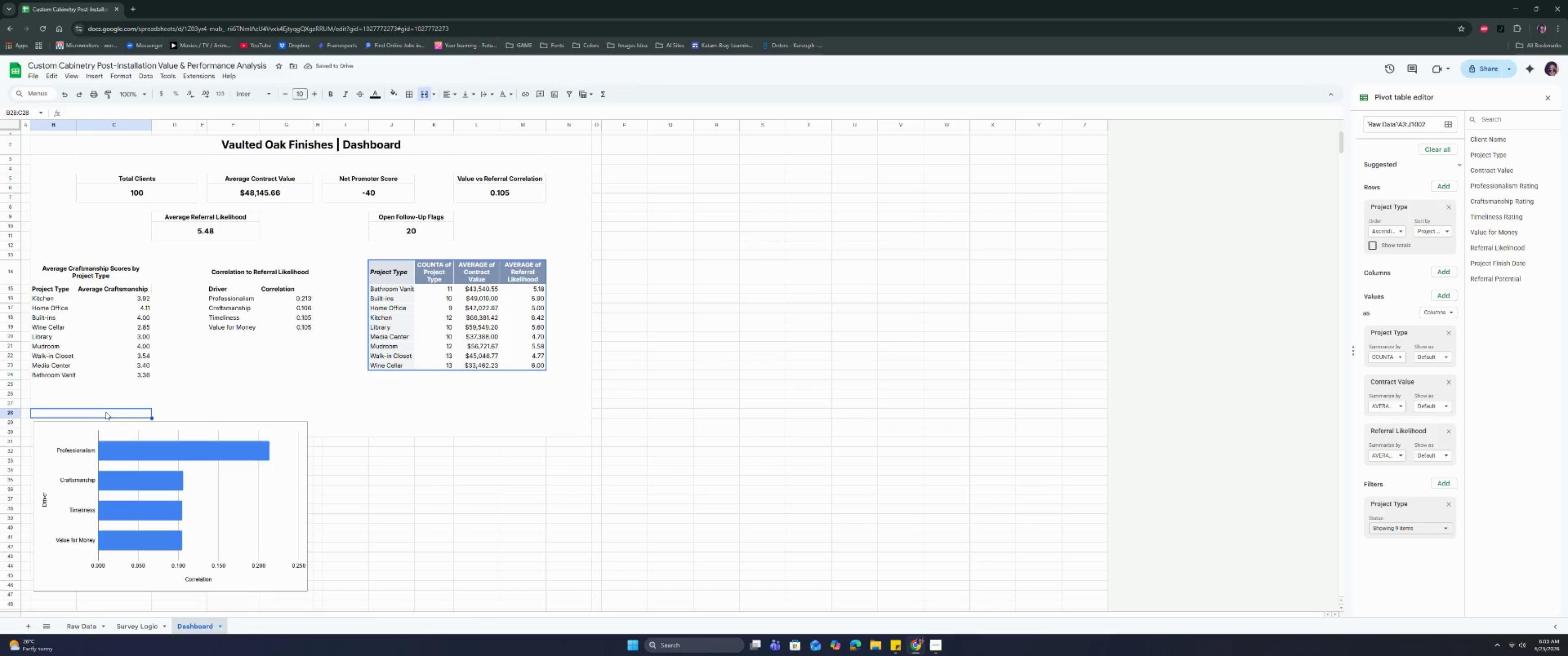 
double_click([106, 412])
 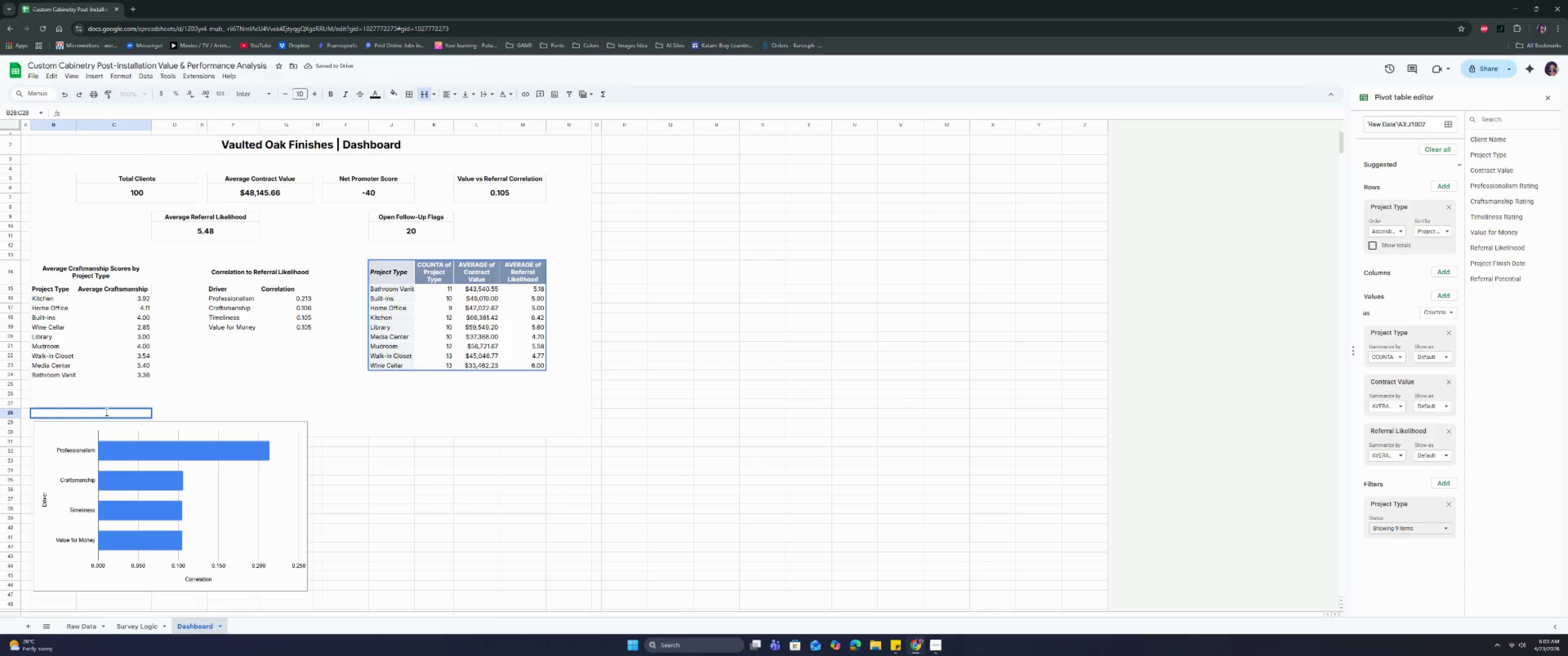 
type(Average by Ratings )
key(Backspace)
key(Backspace)
key(Backspace)
type(Ra)
key(Backspace)
key(Backspace)
type( Ratings by Category)
 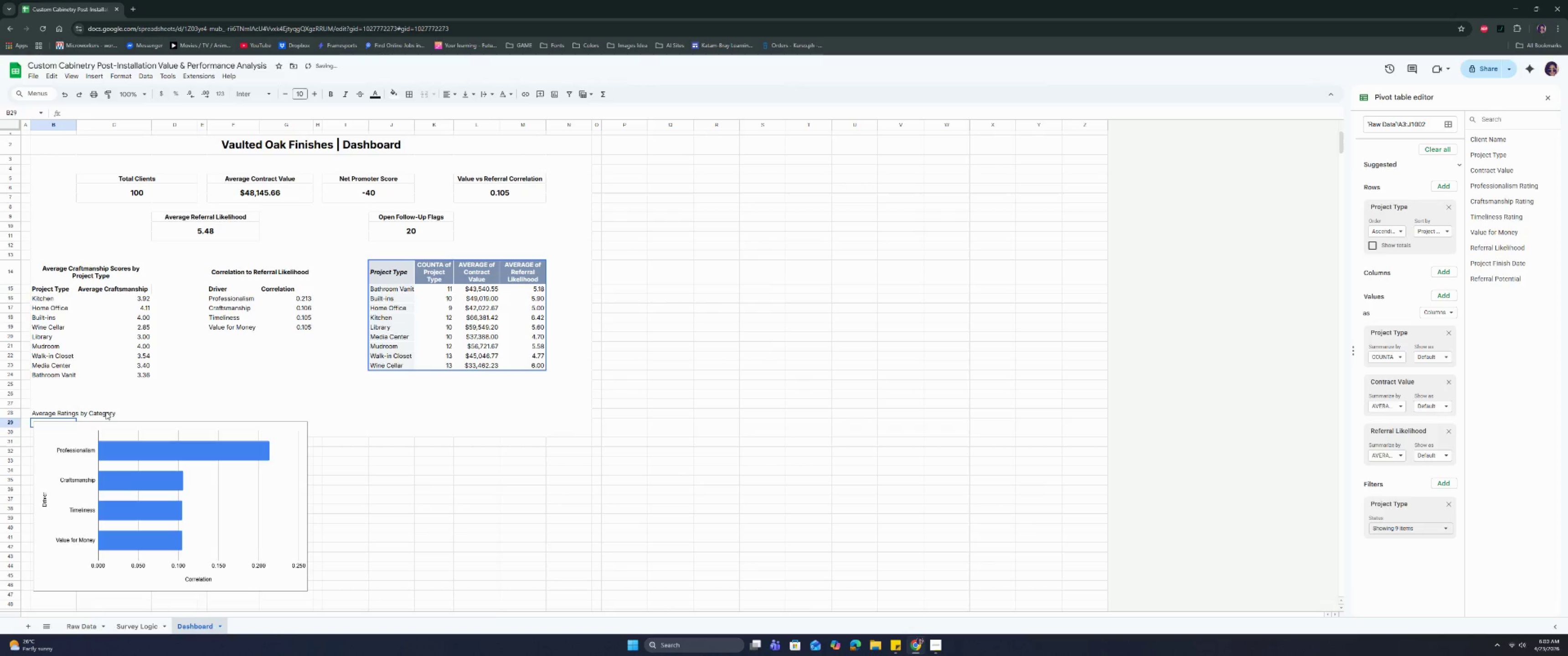 
key(Enter)
 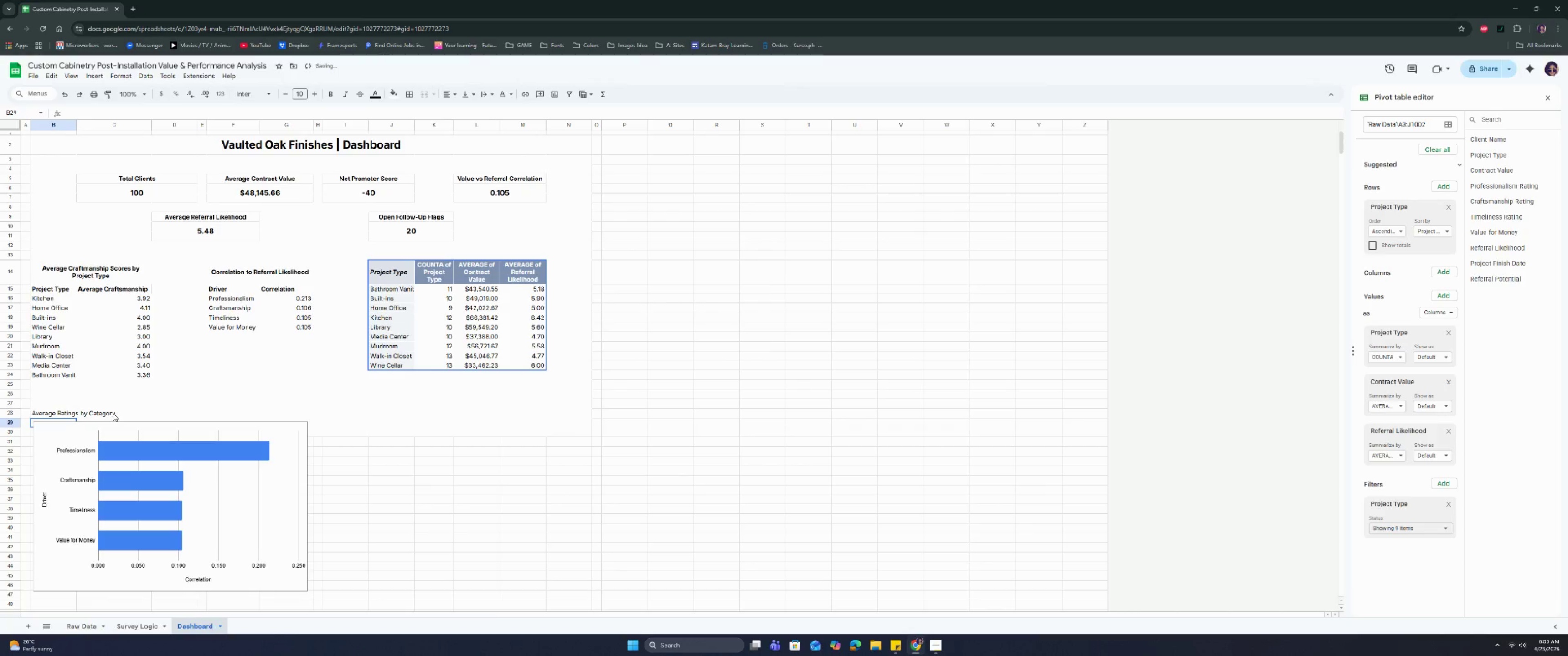 
left_click([113, 413])
 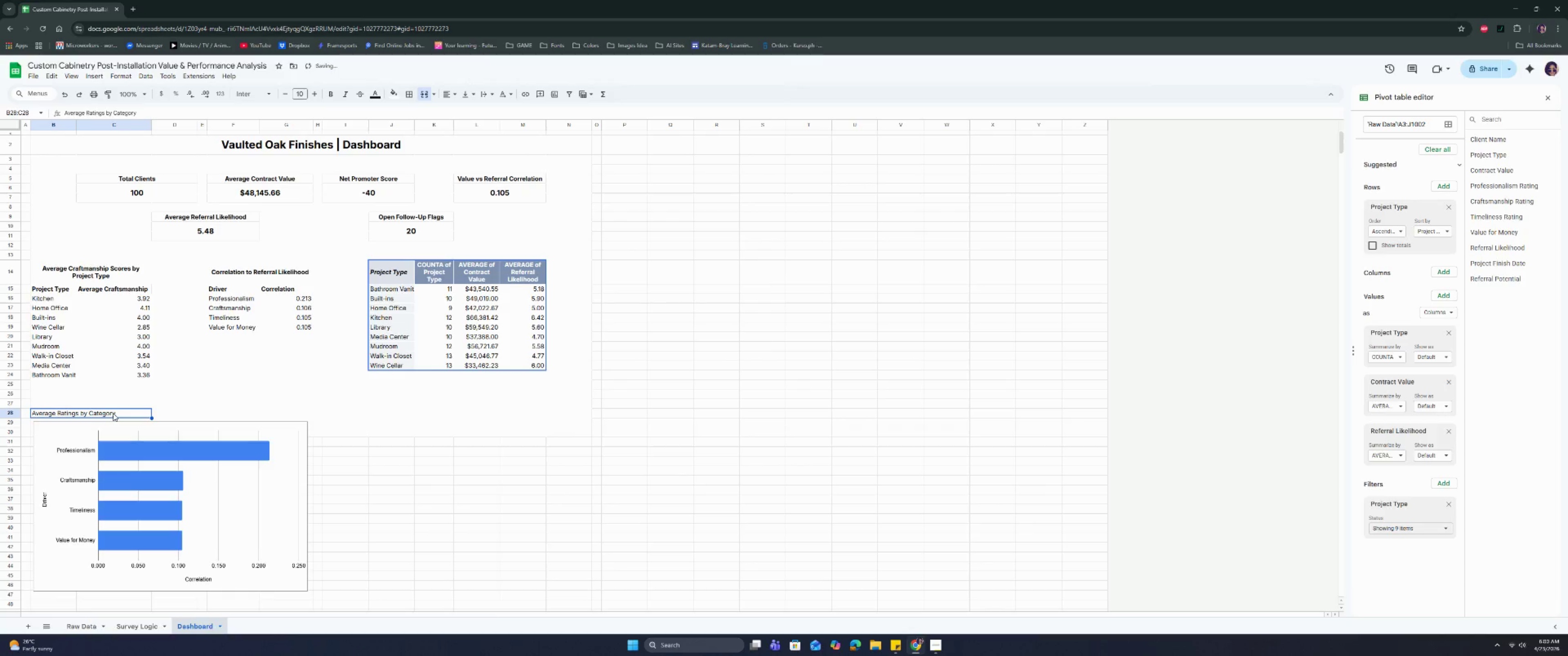 
key(Control+B)
 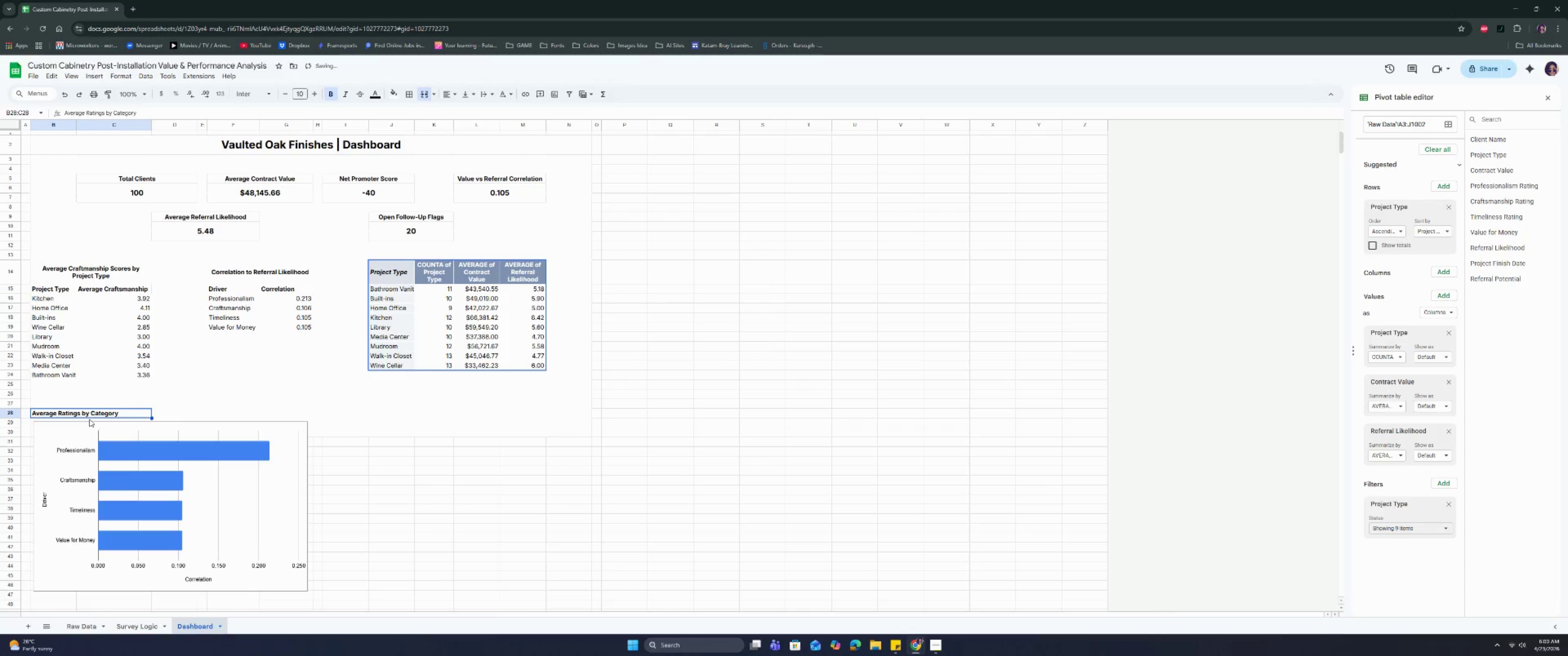 
left_click([93, 426])
 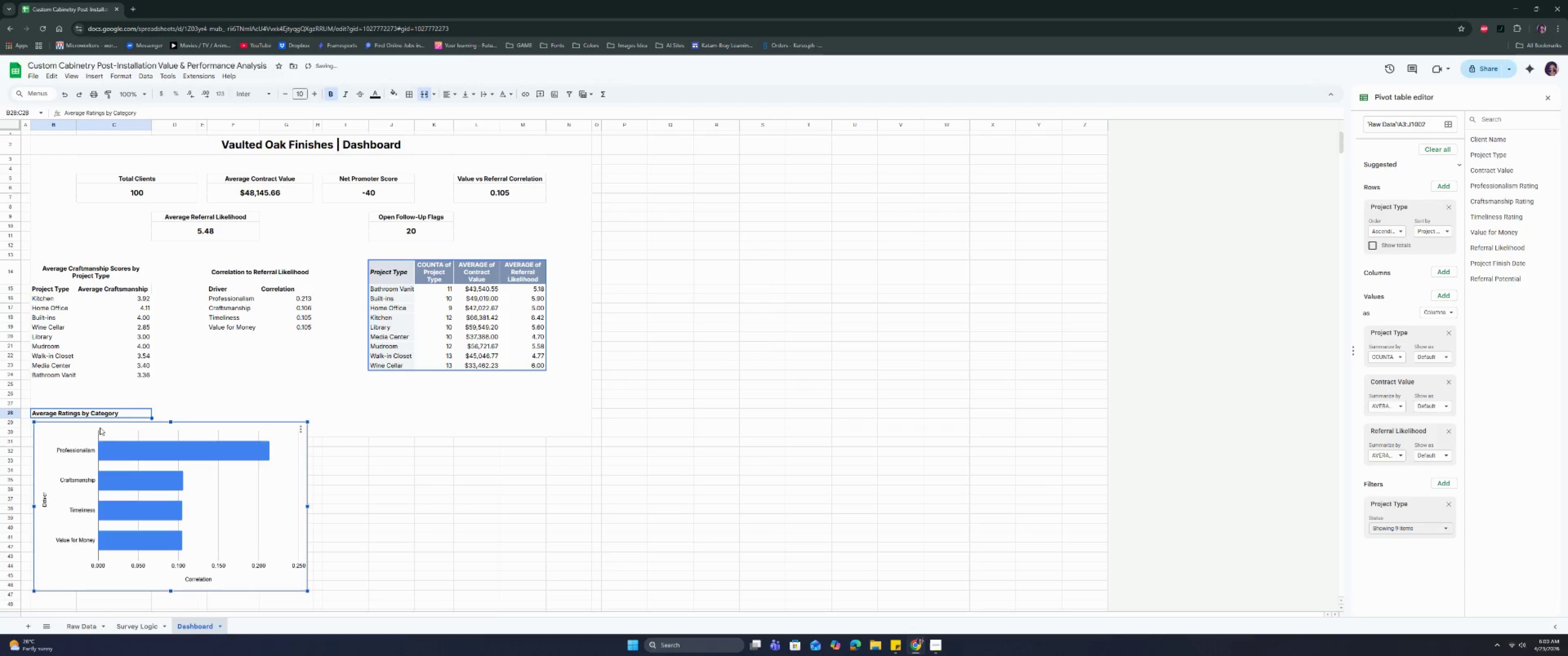 
left_click_drag(start_coordinate=[100, 427], to_coordinate=[96, 427])
 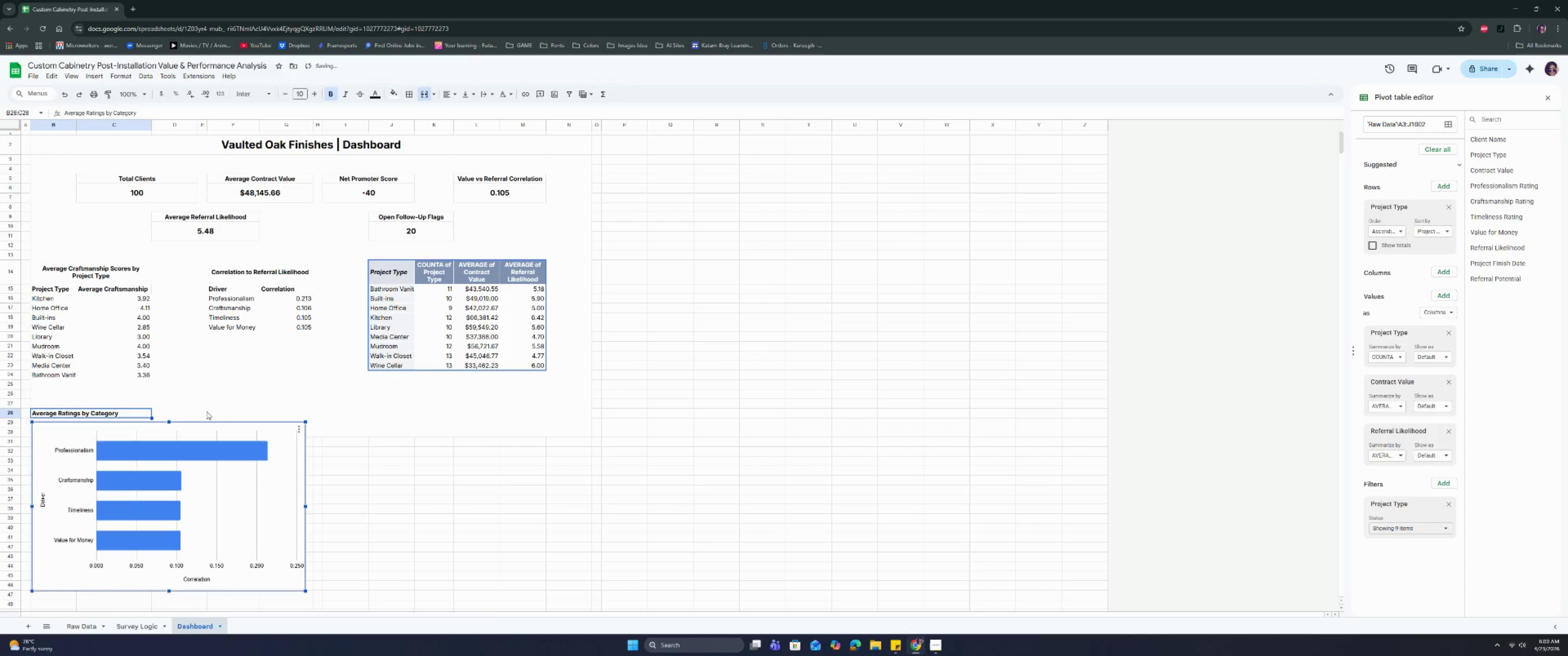 
left_click([207, 409])
 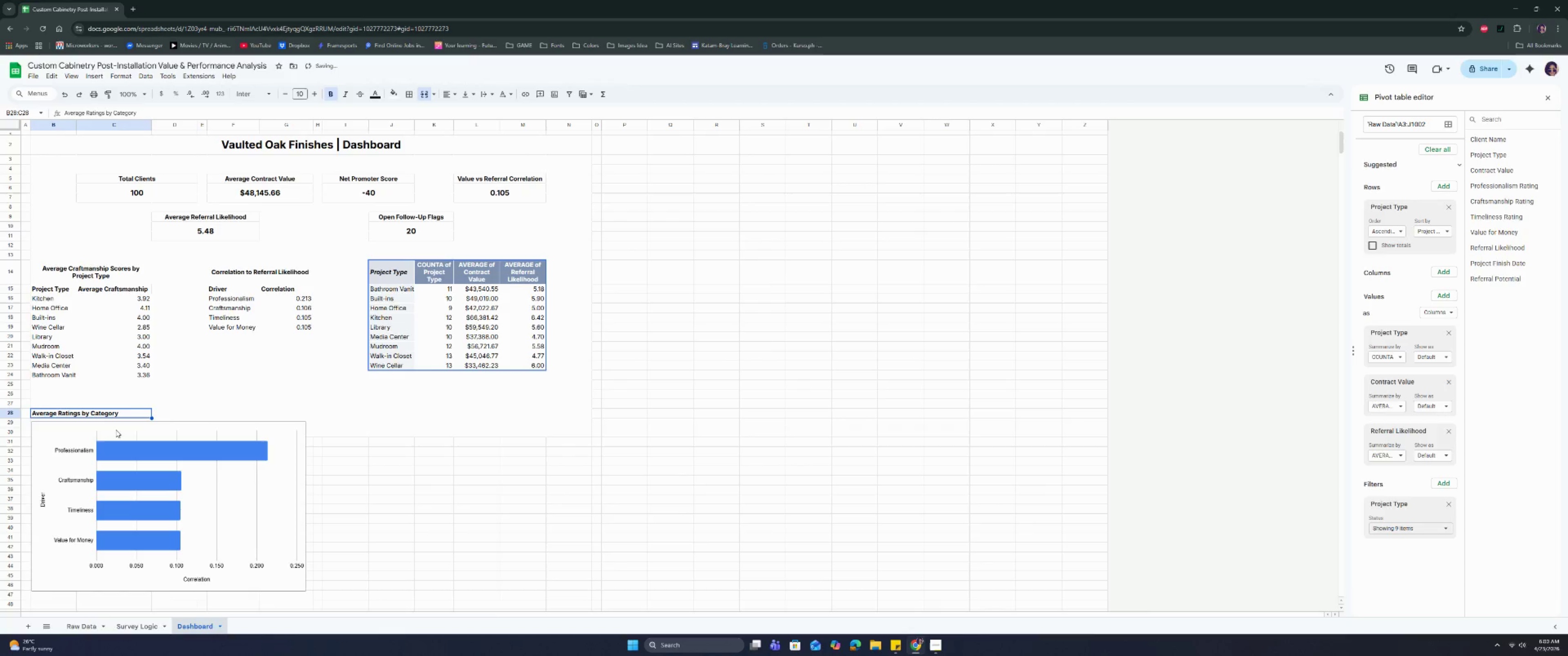 
left_click_drag(start_coordinate=[116, 431], to_coordinate=[116, 428])
 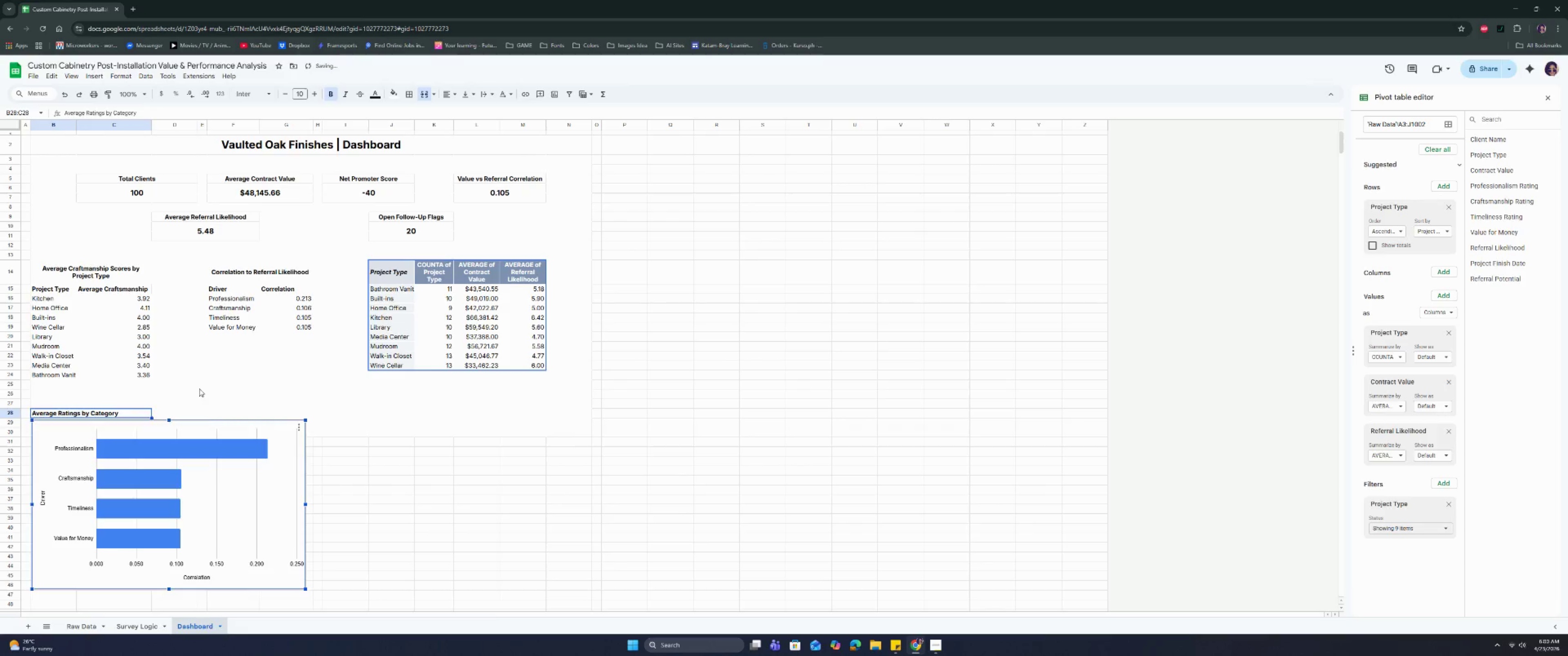 
left_click([199, 389])
 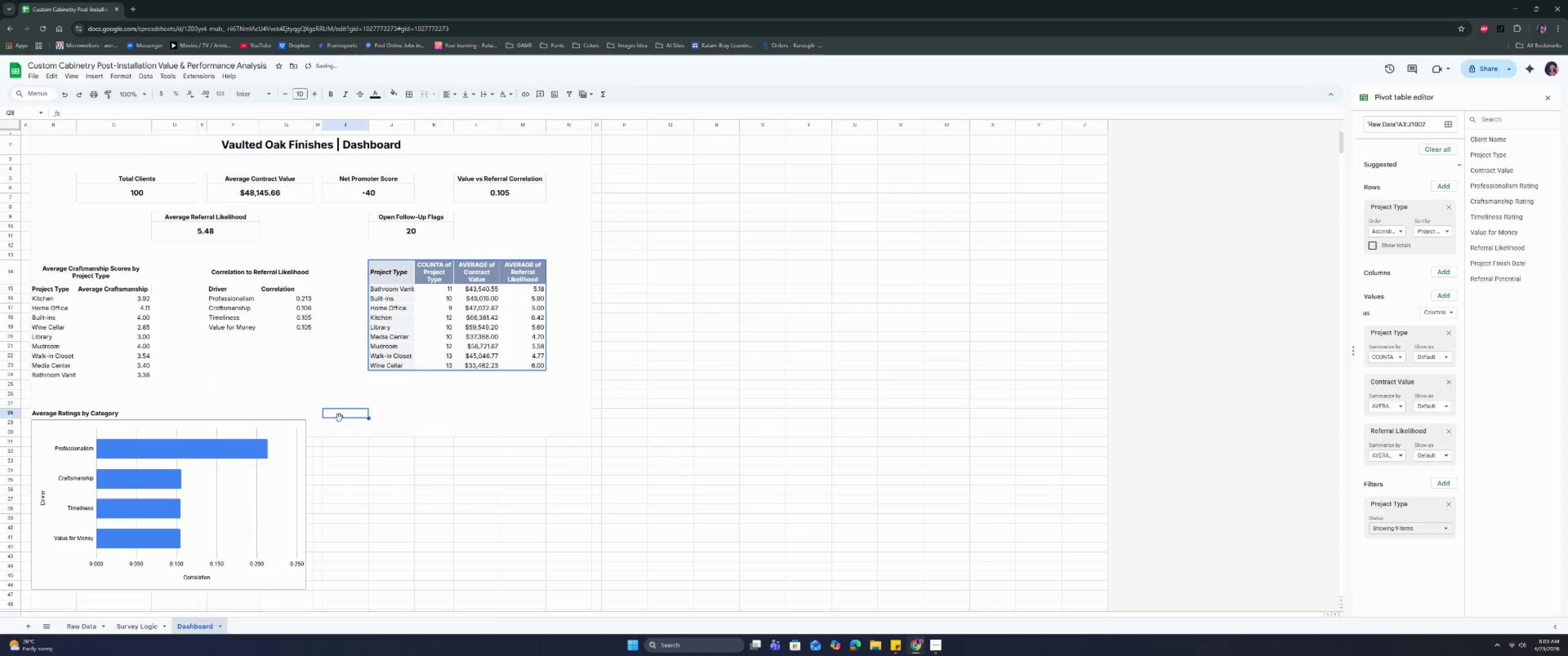 
double_click([285, 475])
 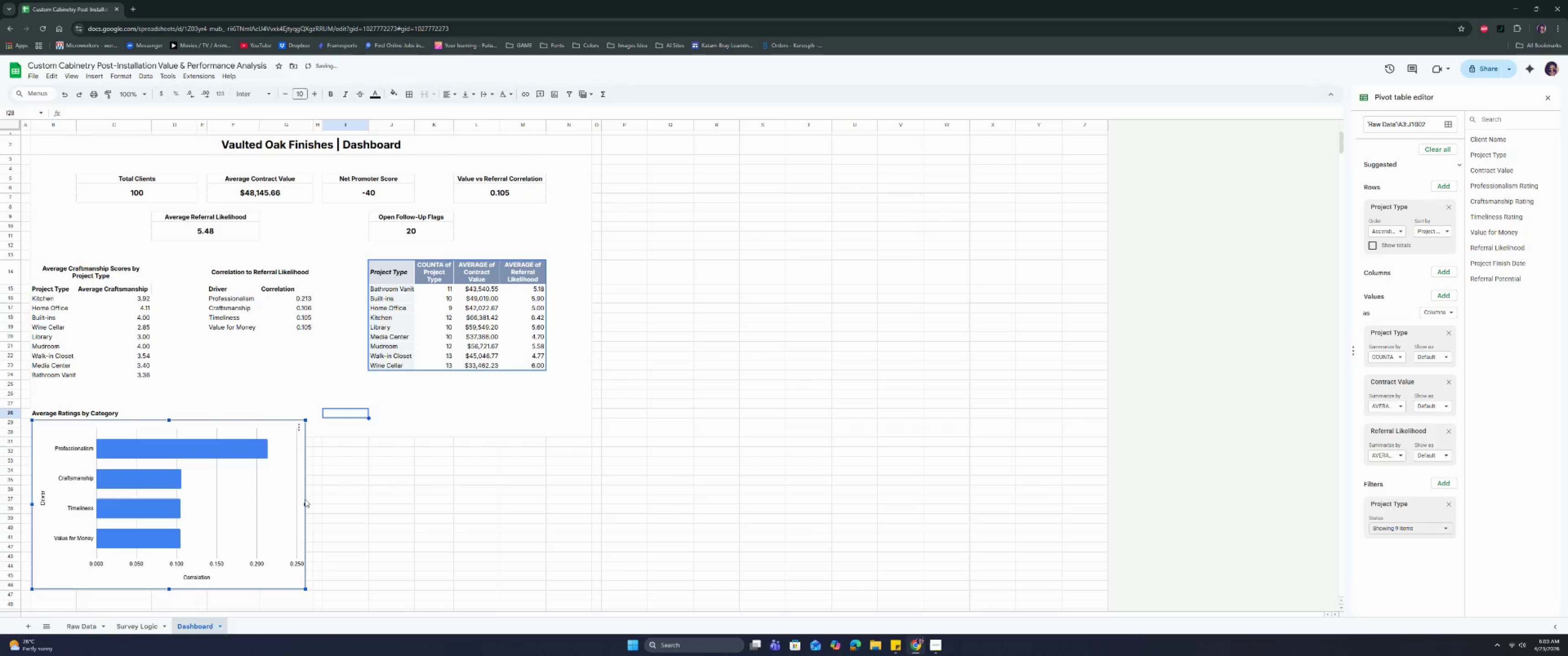 
left_click_drag(start_coordinate=[306, 503], to_coordinate=[272, 499])
 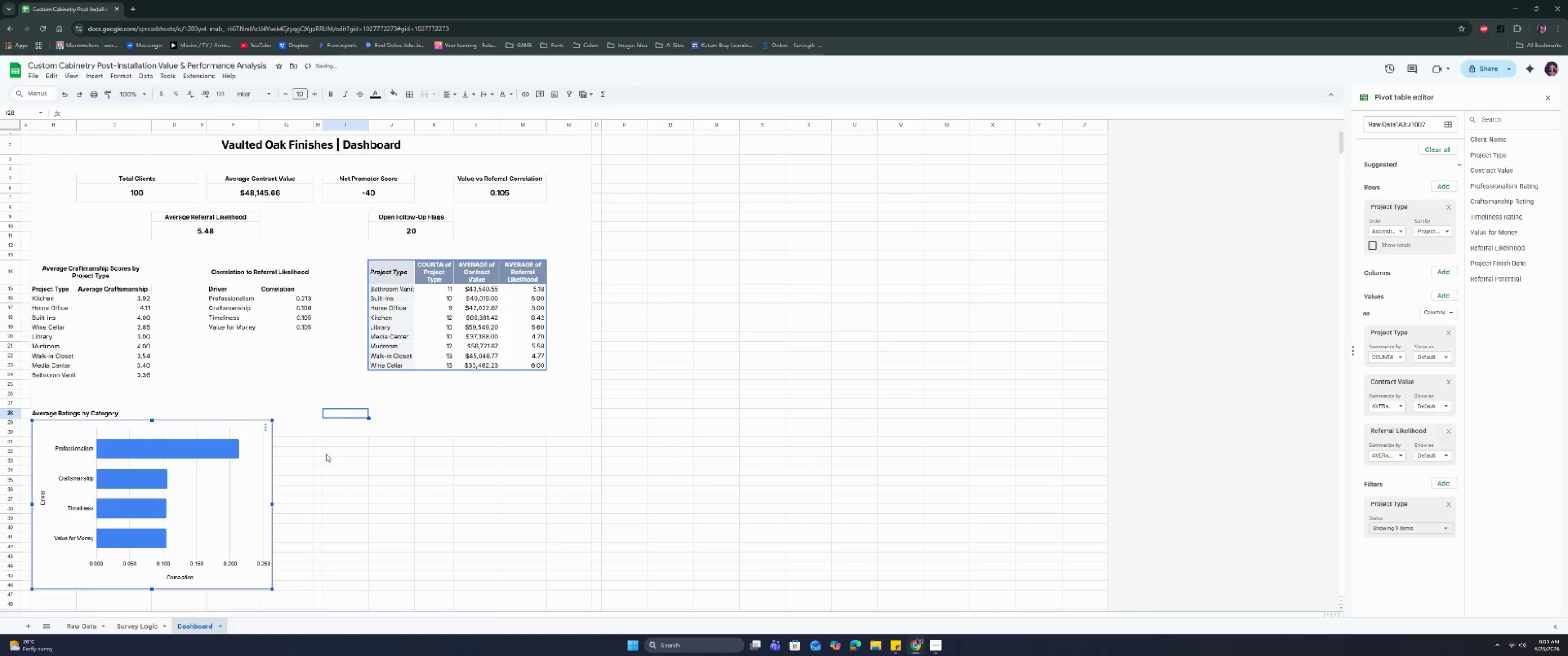 
left_click([340, 435])
 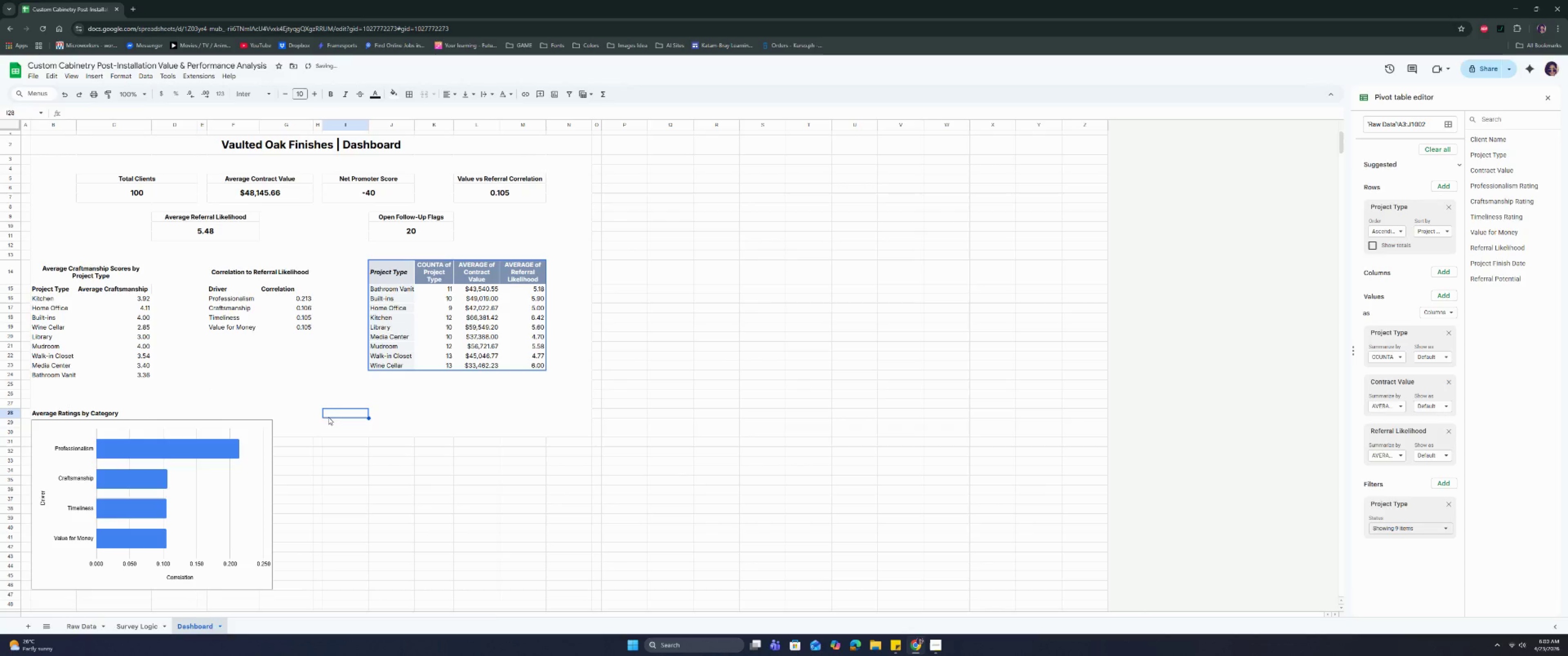 
left_click_drag(start_coordinate=[320, 414], to_coordinate=[377, 416])
 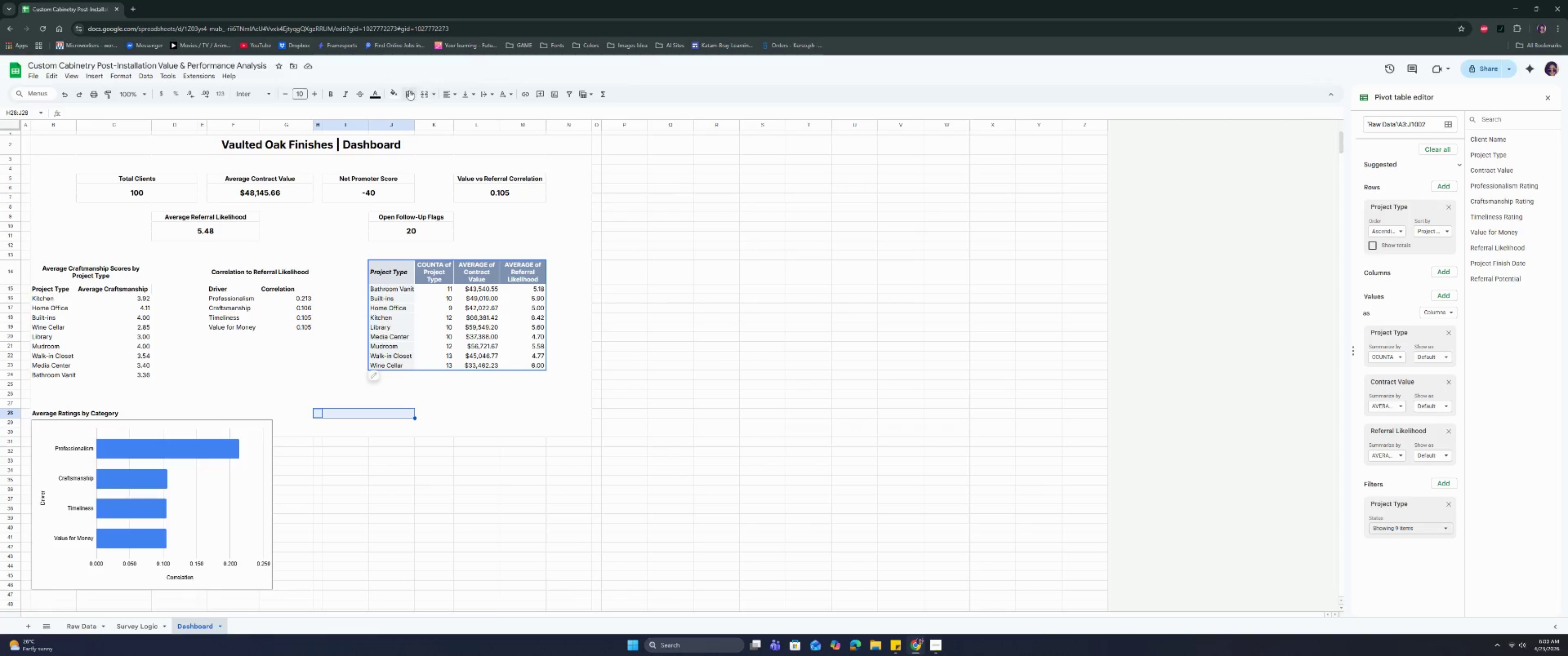 
left_click([426, 93])
 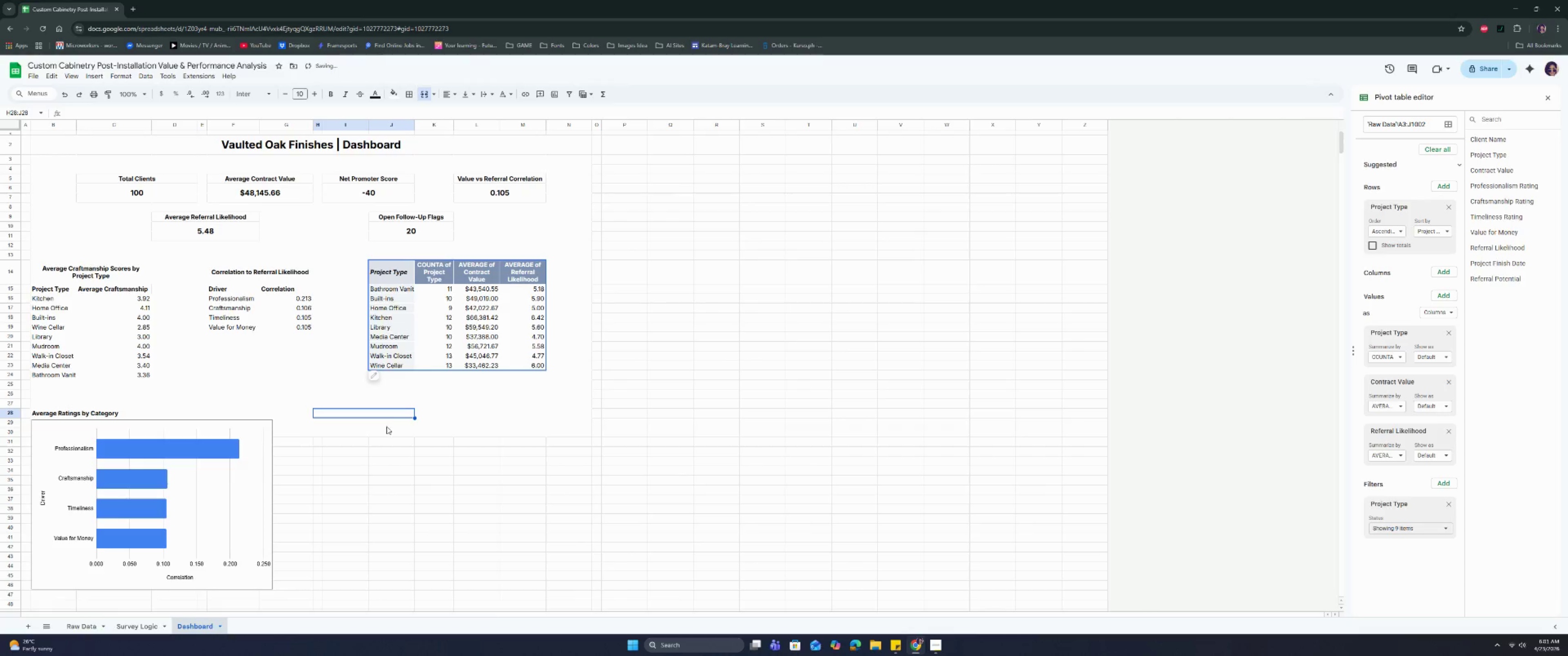 
left_click([381, 445])
 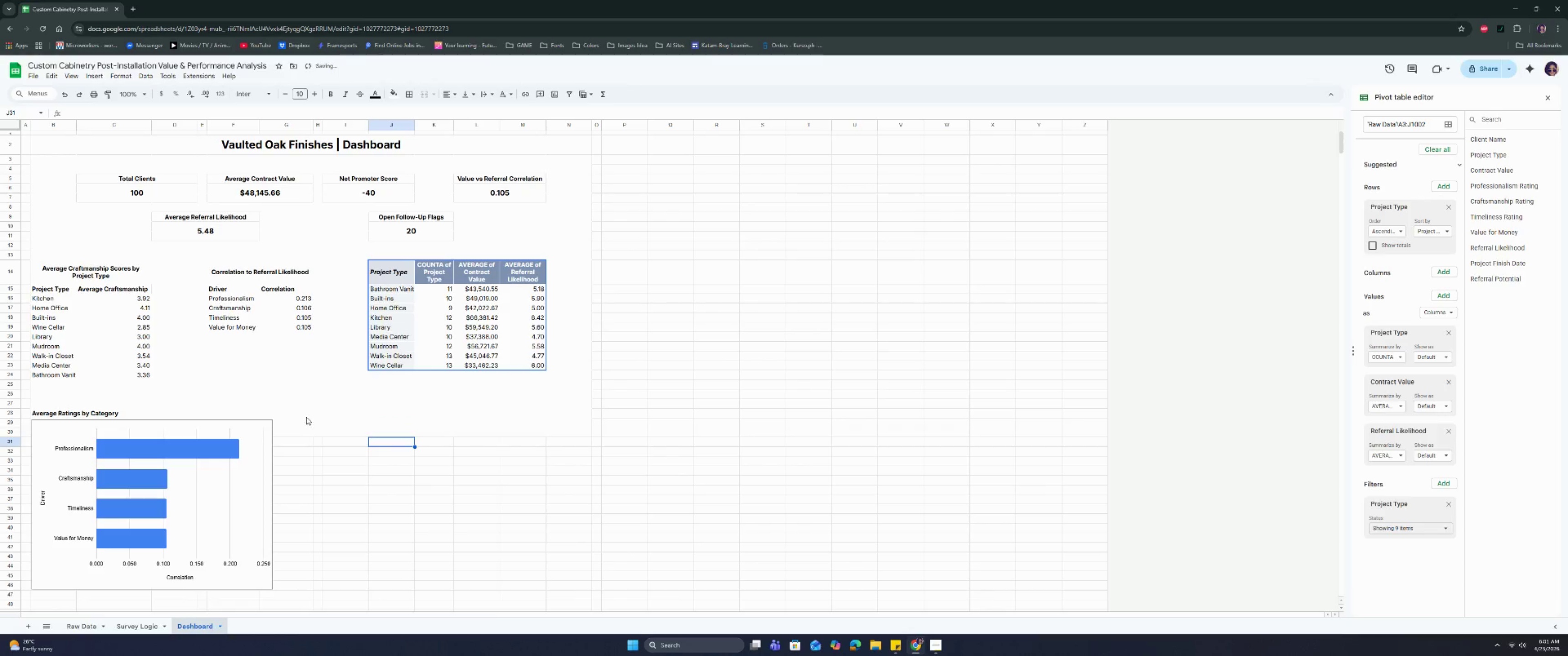 
left_click([314, 410])
 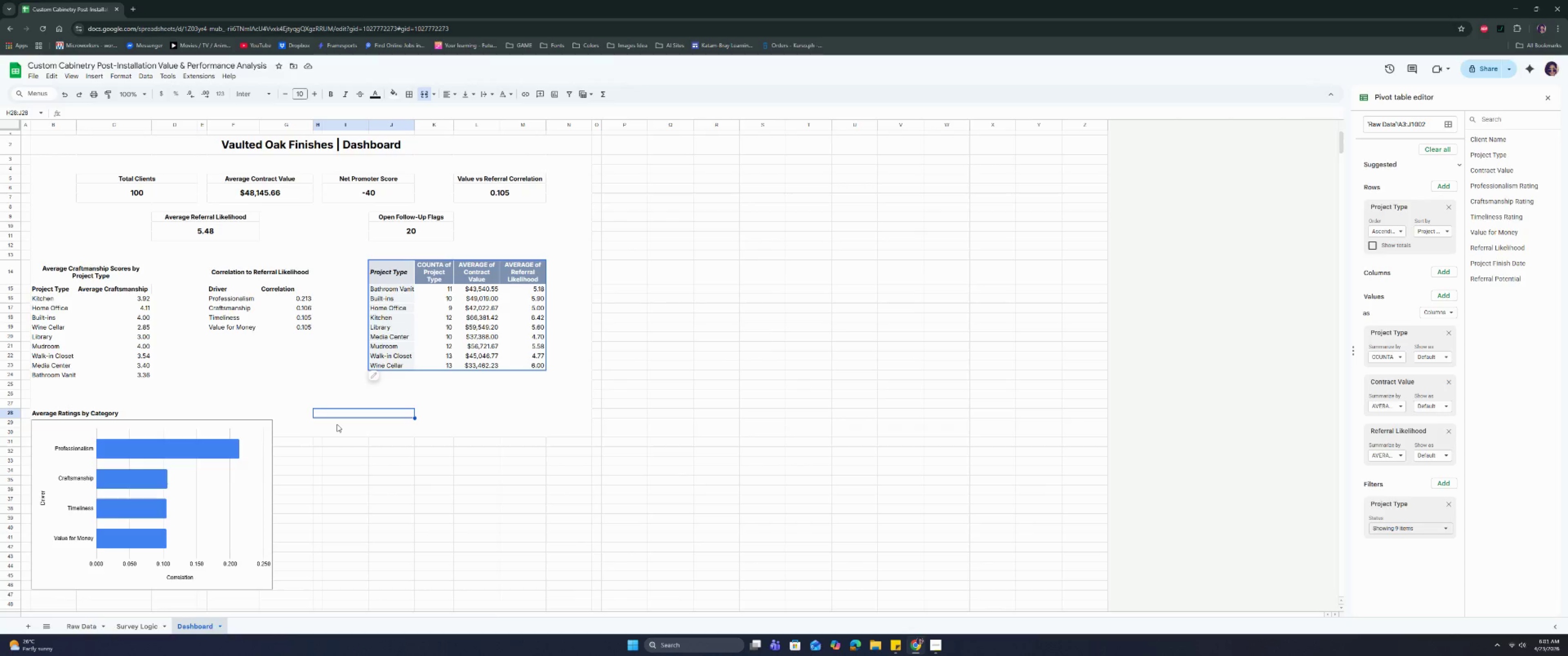 
wait(36.14)
 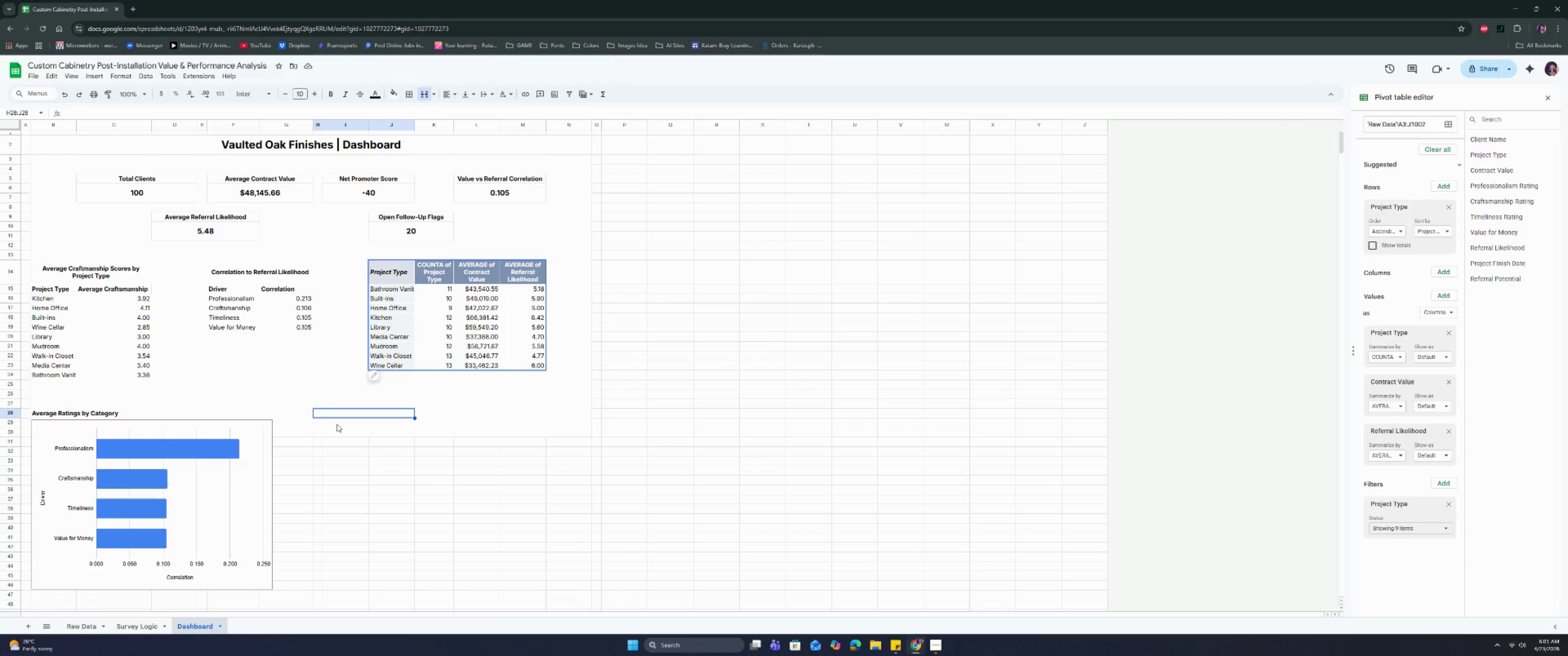 
left_click([361, 458])
 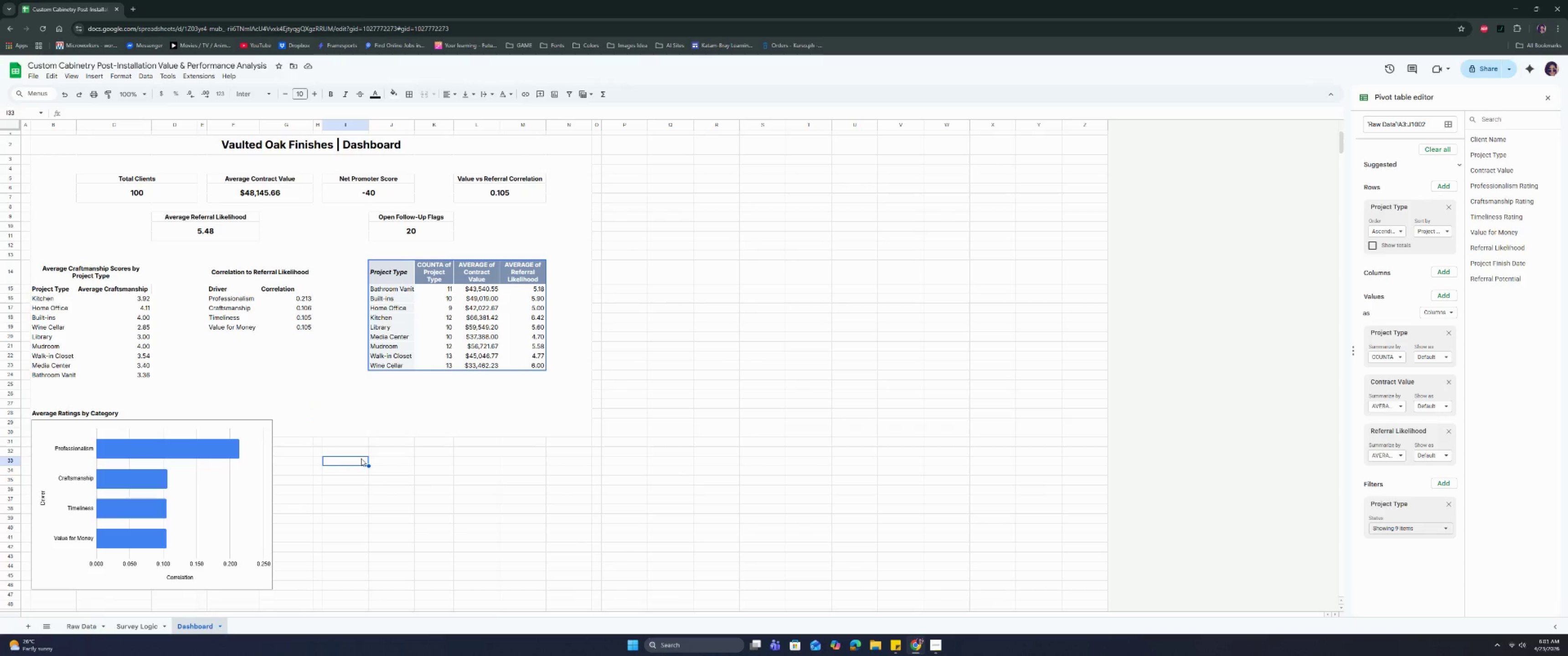 
key(Control+Z)
 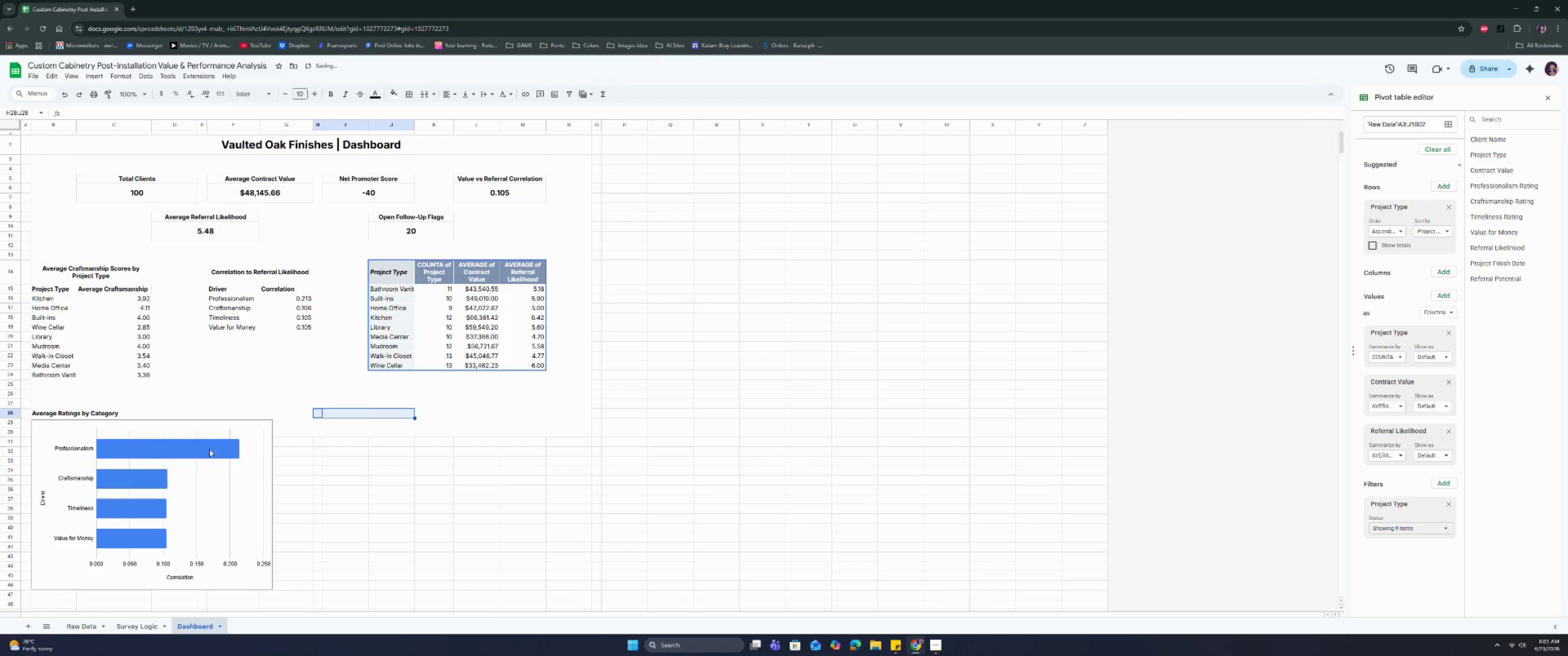 
left_click([213, 434])
 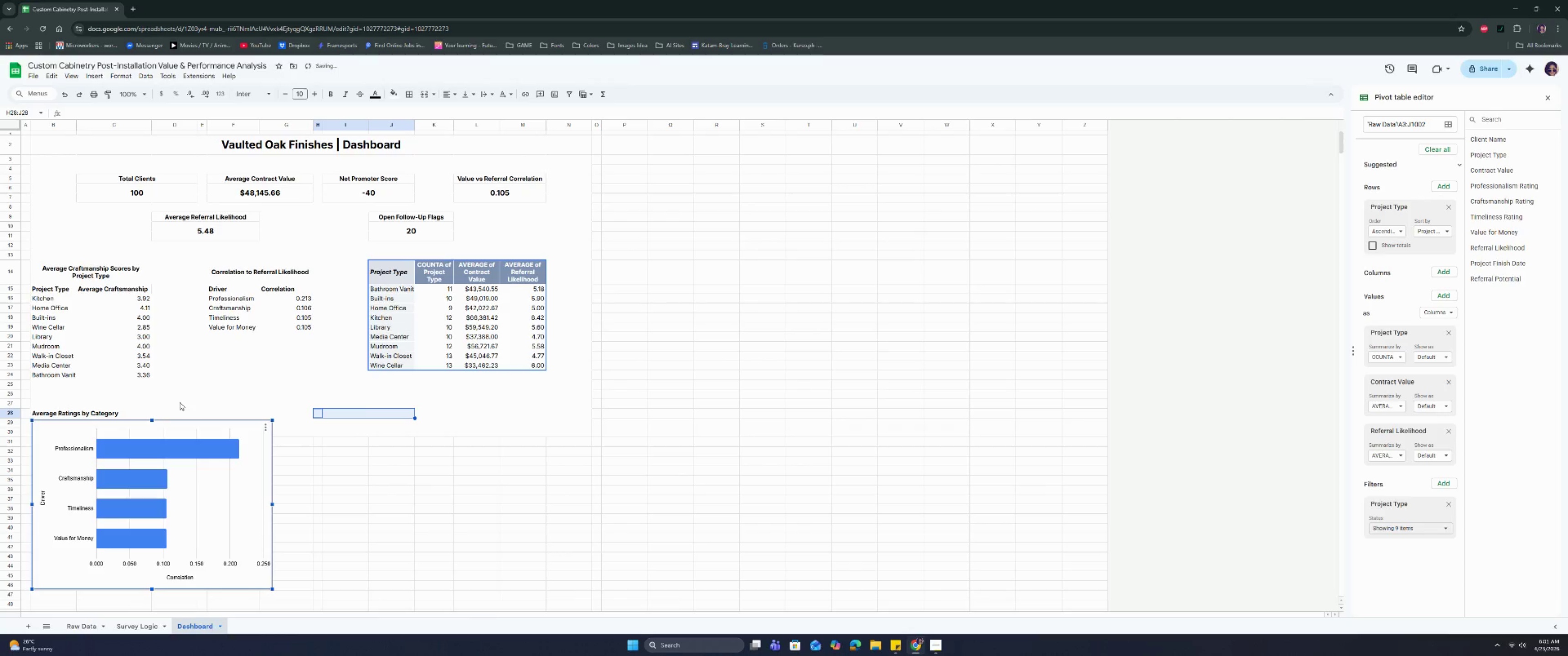 
left_click([126, 419])
 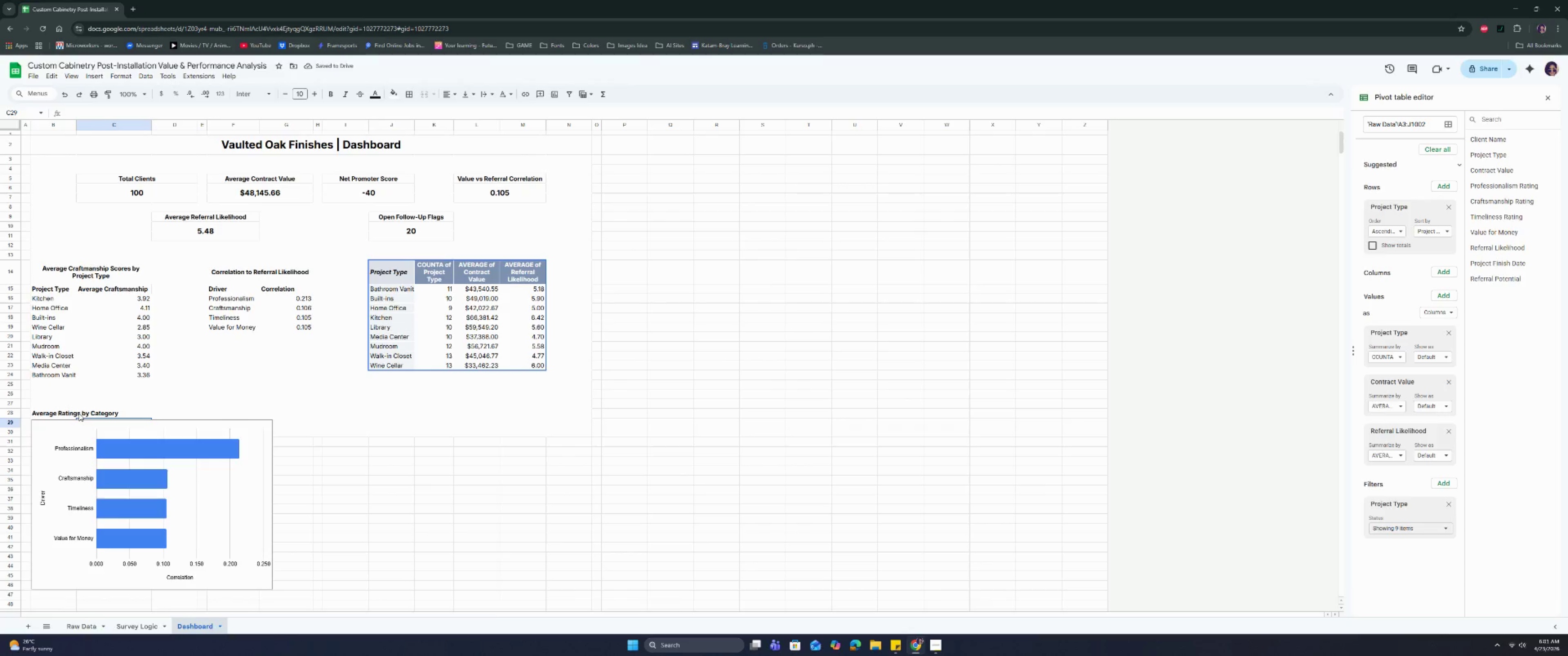 
left_click([79, 413])
 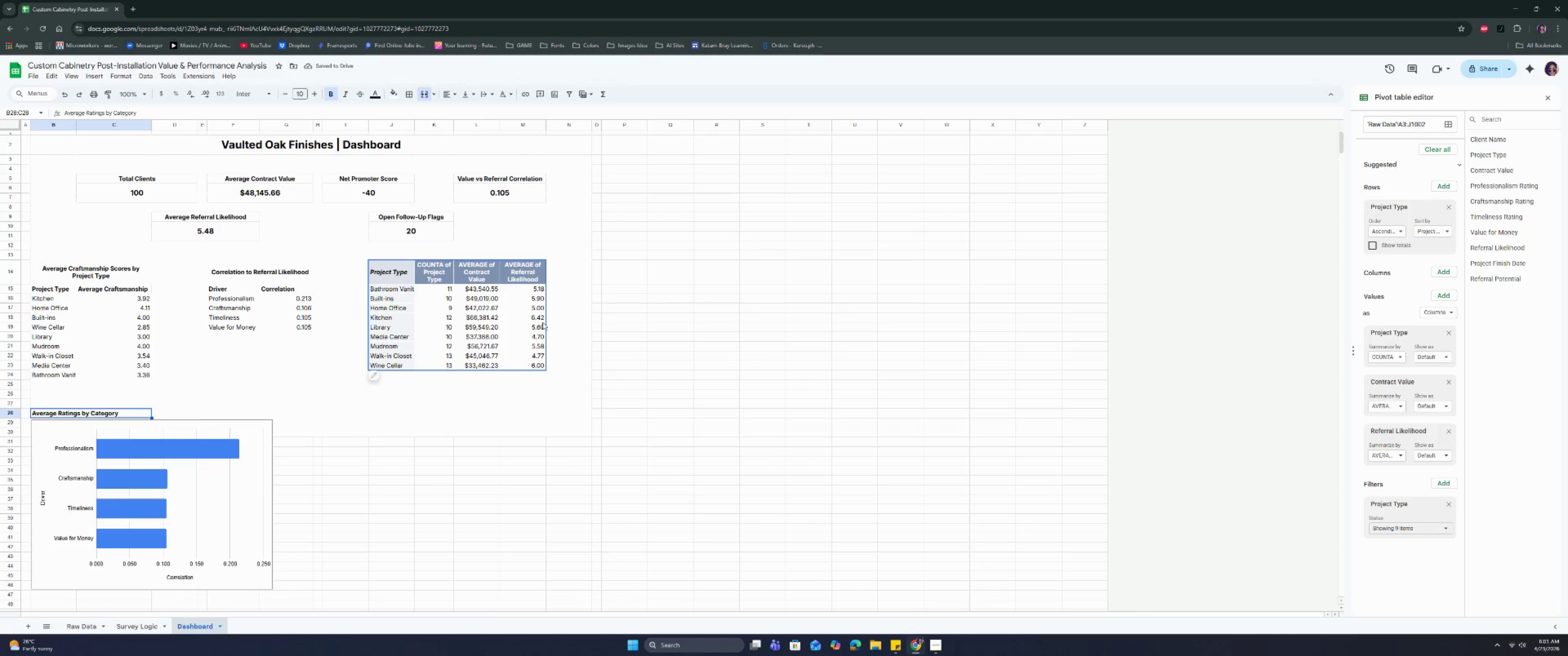 
left_click([562, 268])
 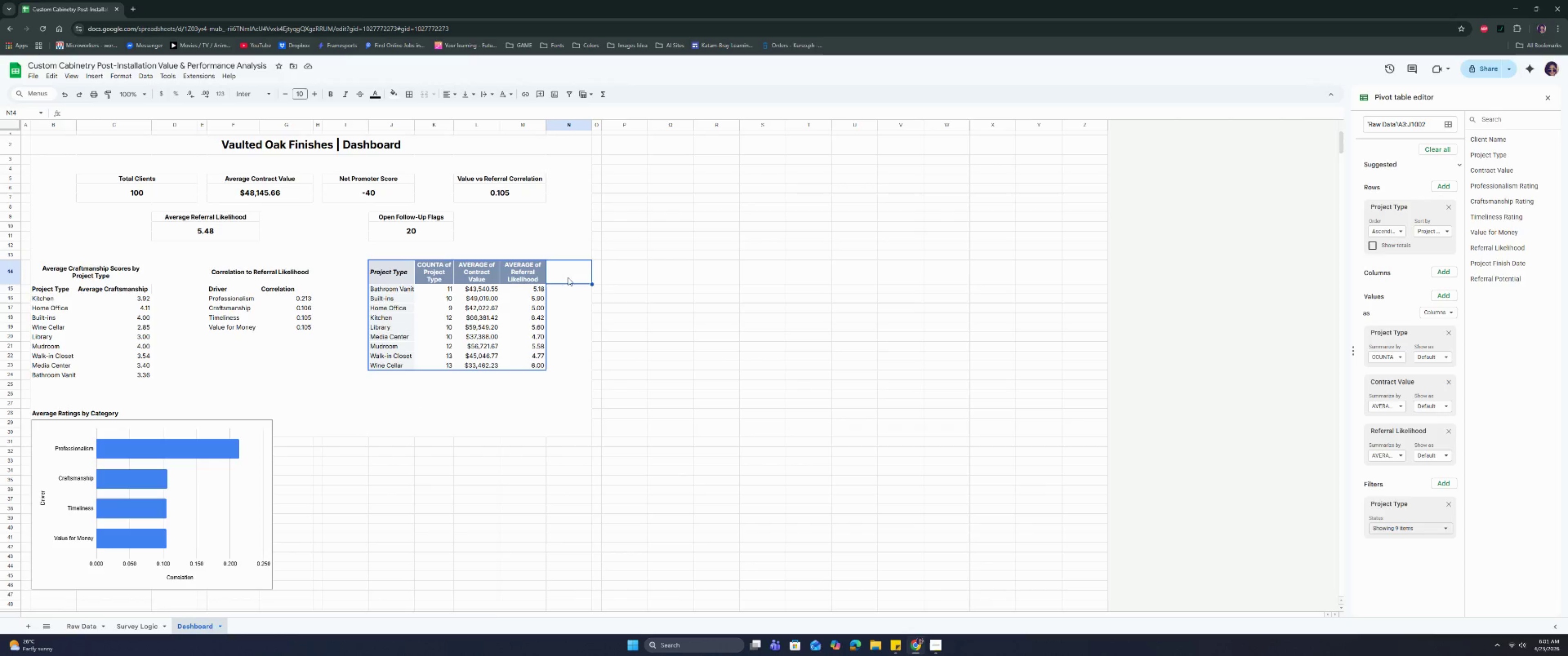 
left_click([522, 270])
 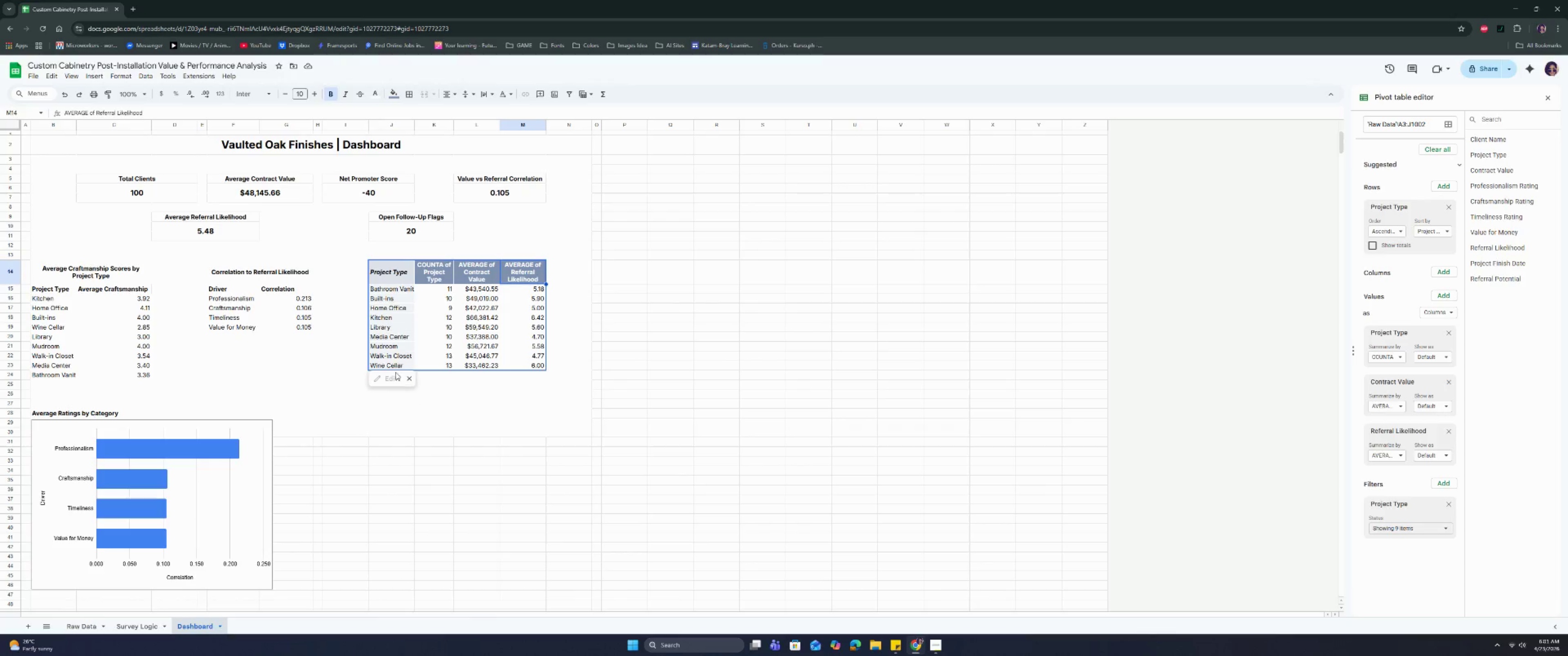 
left_click([383, 381])
 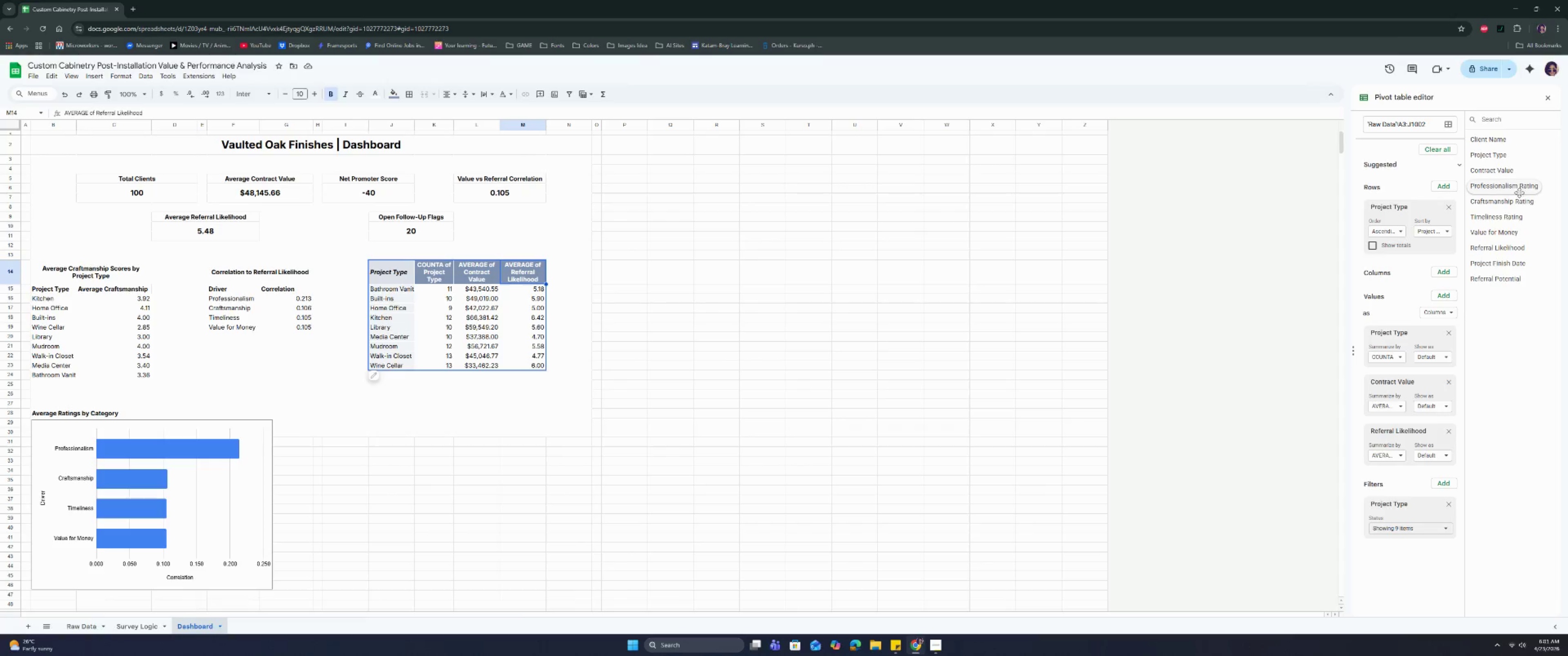 
left_click_drag(start_coordinate=[1516, 188], to_coordinate=[1403, 476])
 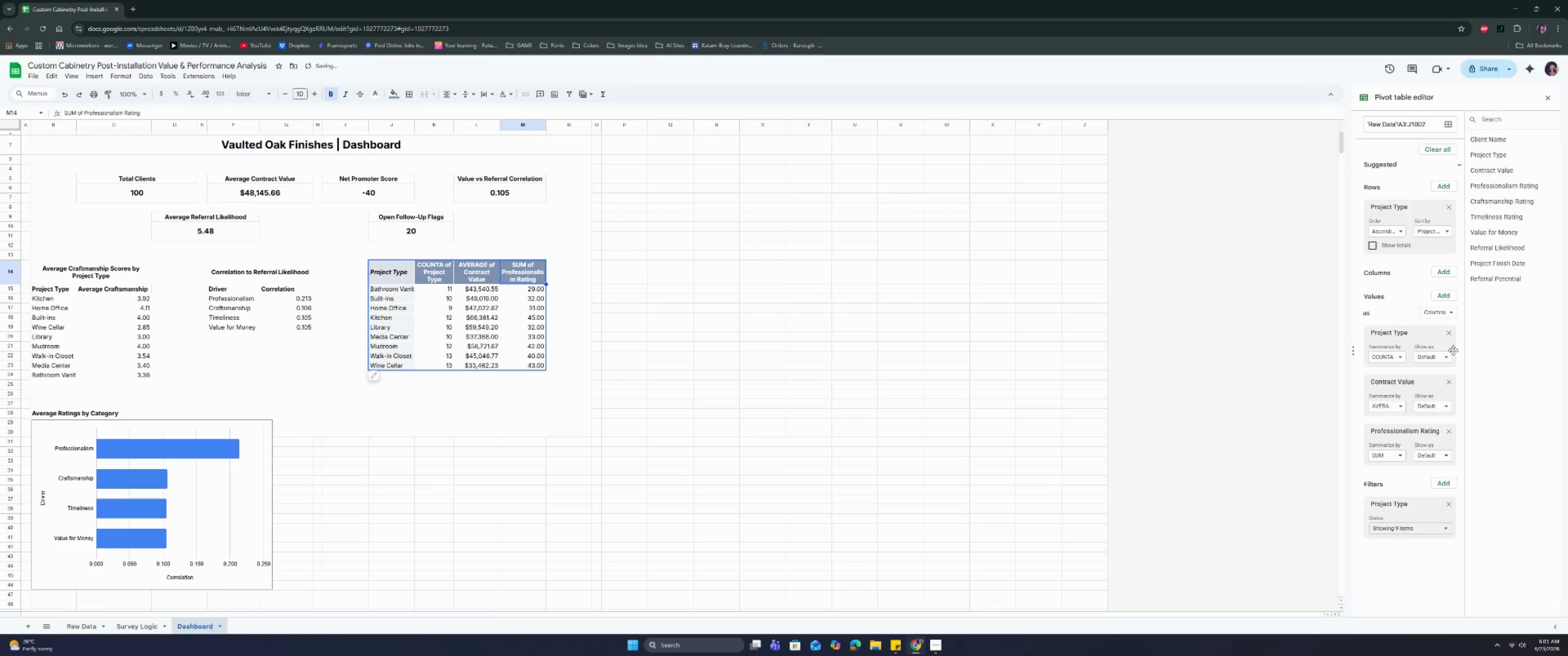 
hold_key(key=ControlLeft, duration=0.39)
 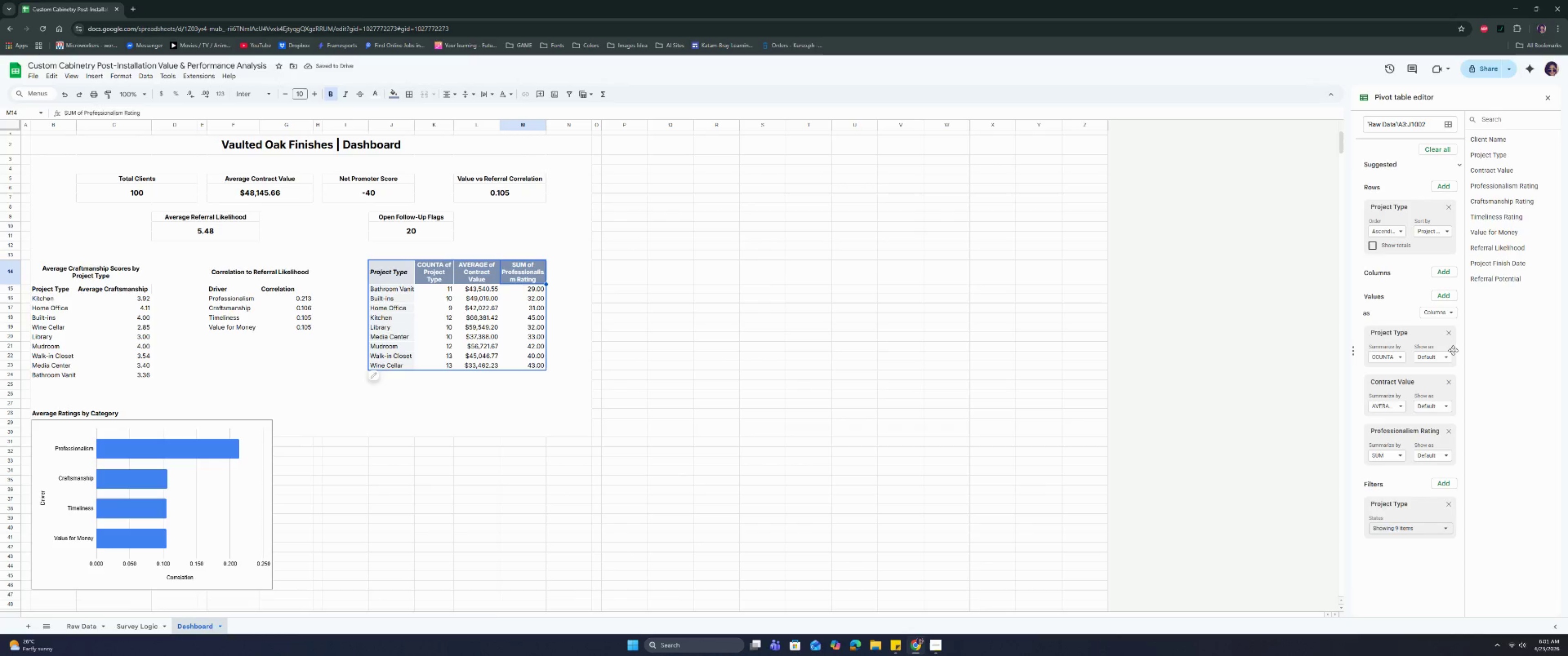 
key(Control+Z)
 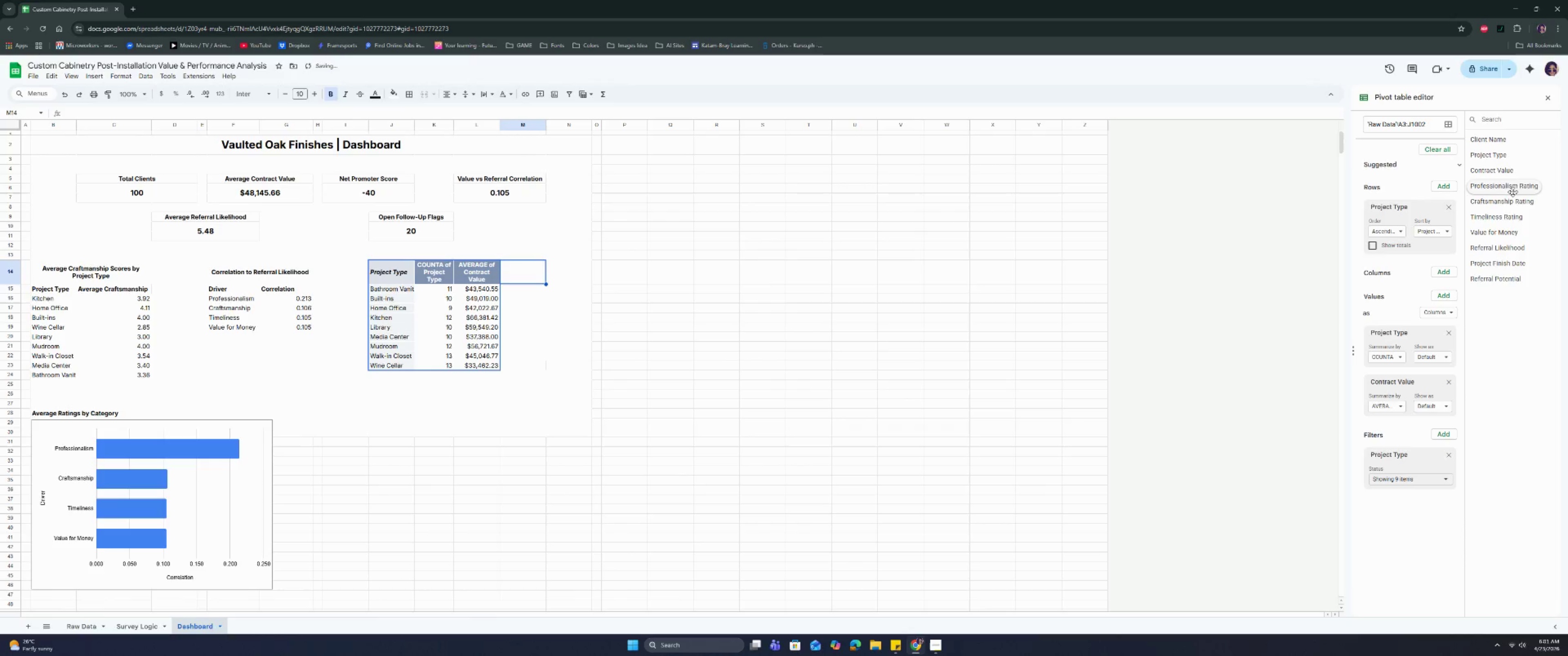 
left_click_drag(start_coordinate=[1512, 185], to_coordinate=[1505, 193])
 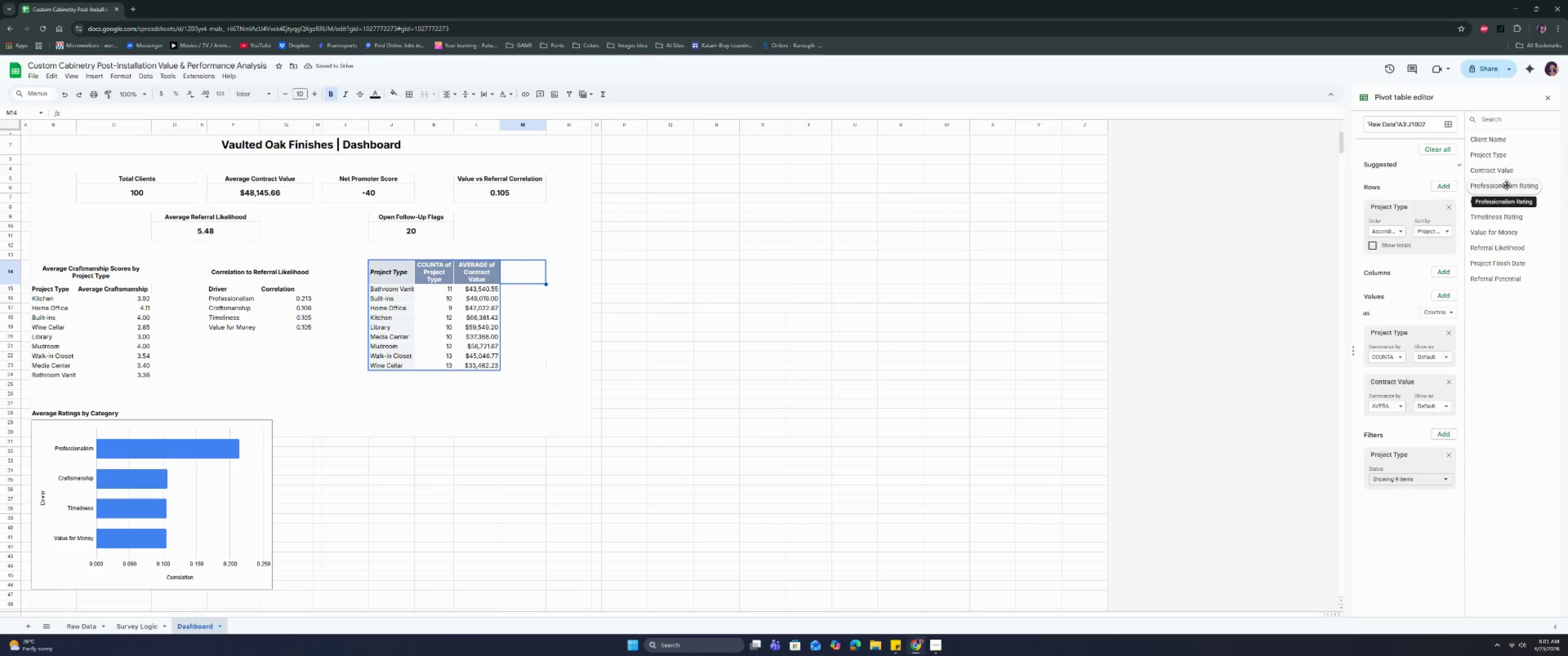 
left_click_drag(start_coordinate=[1506, 185], to_coordinate=[1405, 426])
 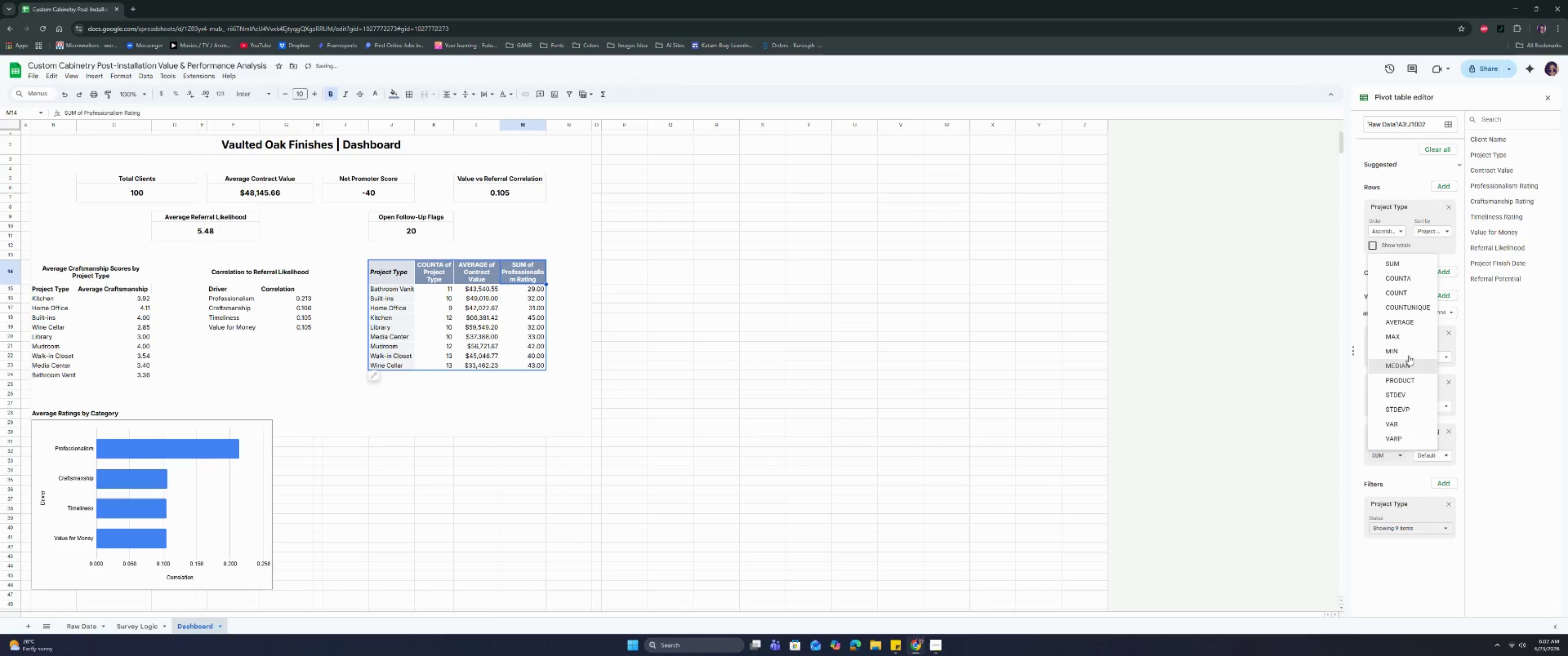 
left_click([1411, 324])
 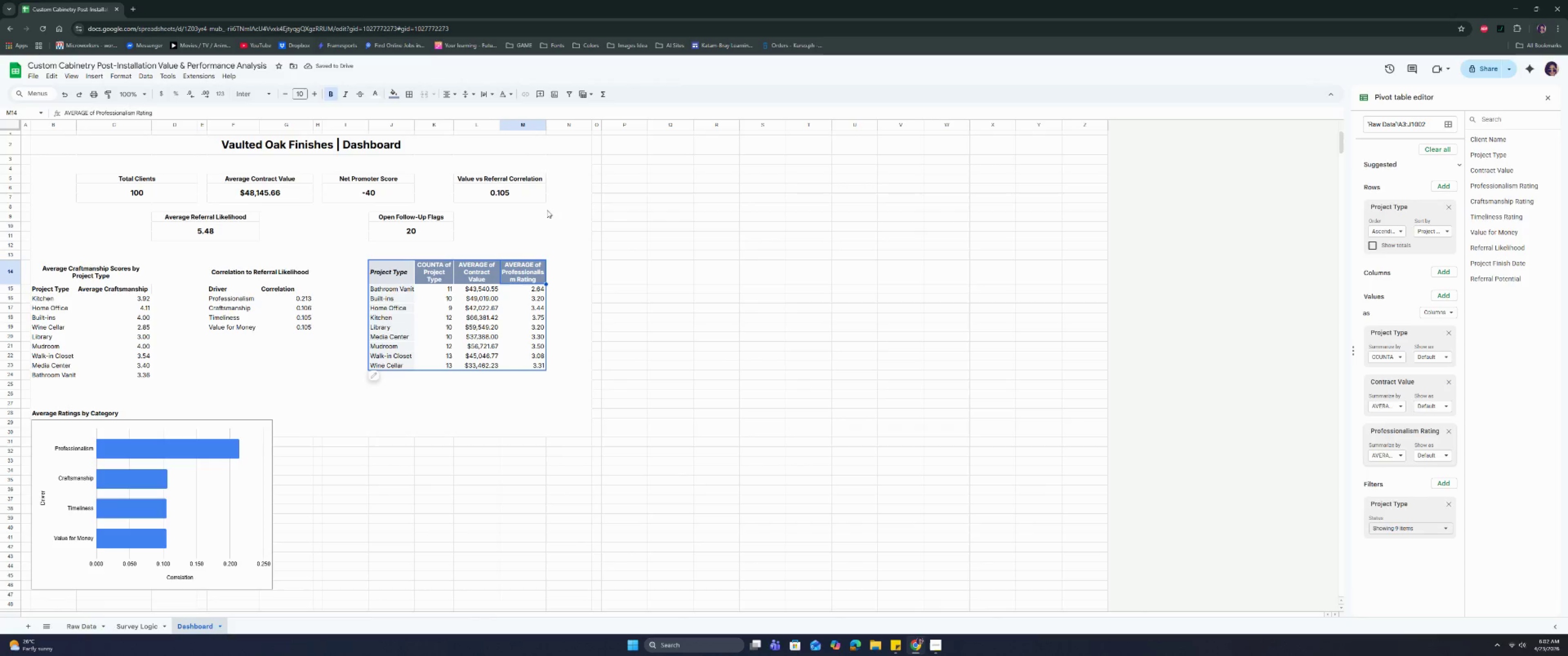 
left_click_drag(start_coordinate=[548, 122], to_coordinate=[553, 122])
 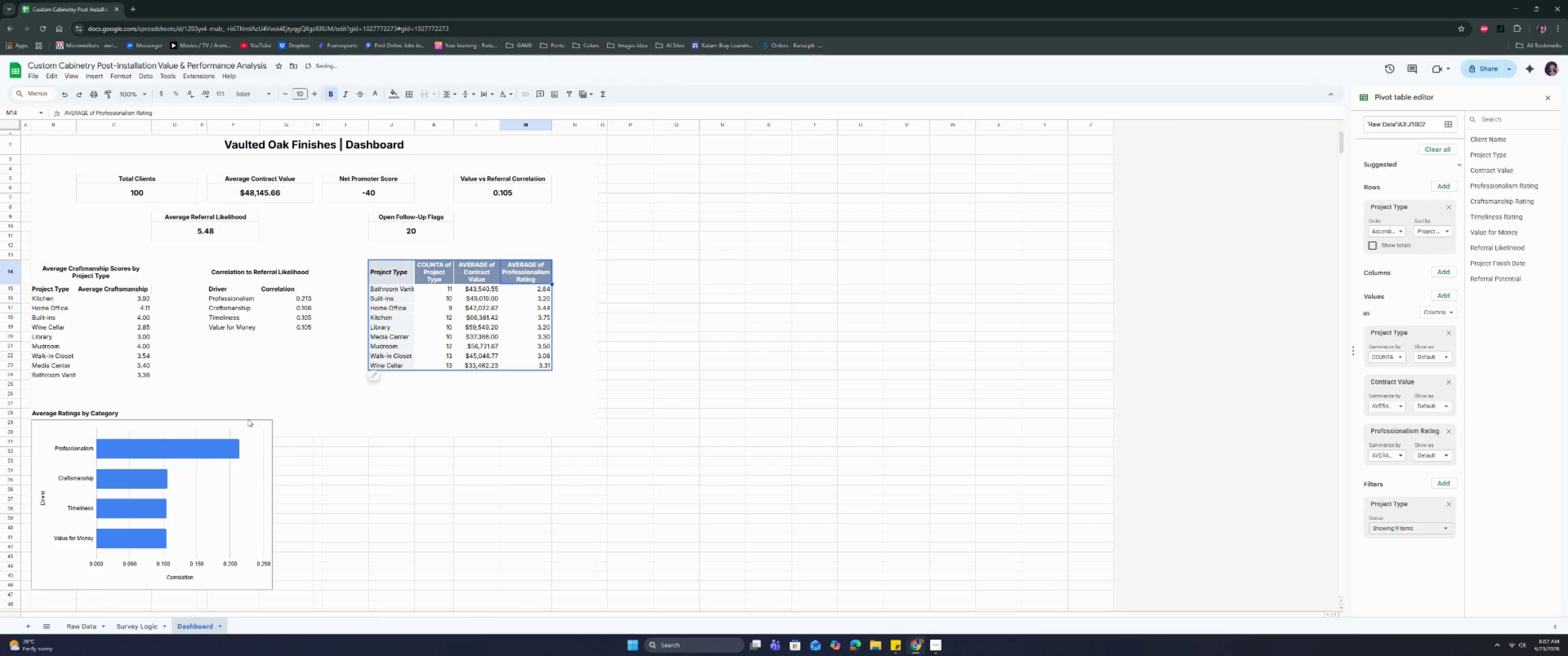 
double_click([264, 430])
 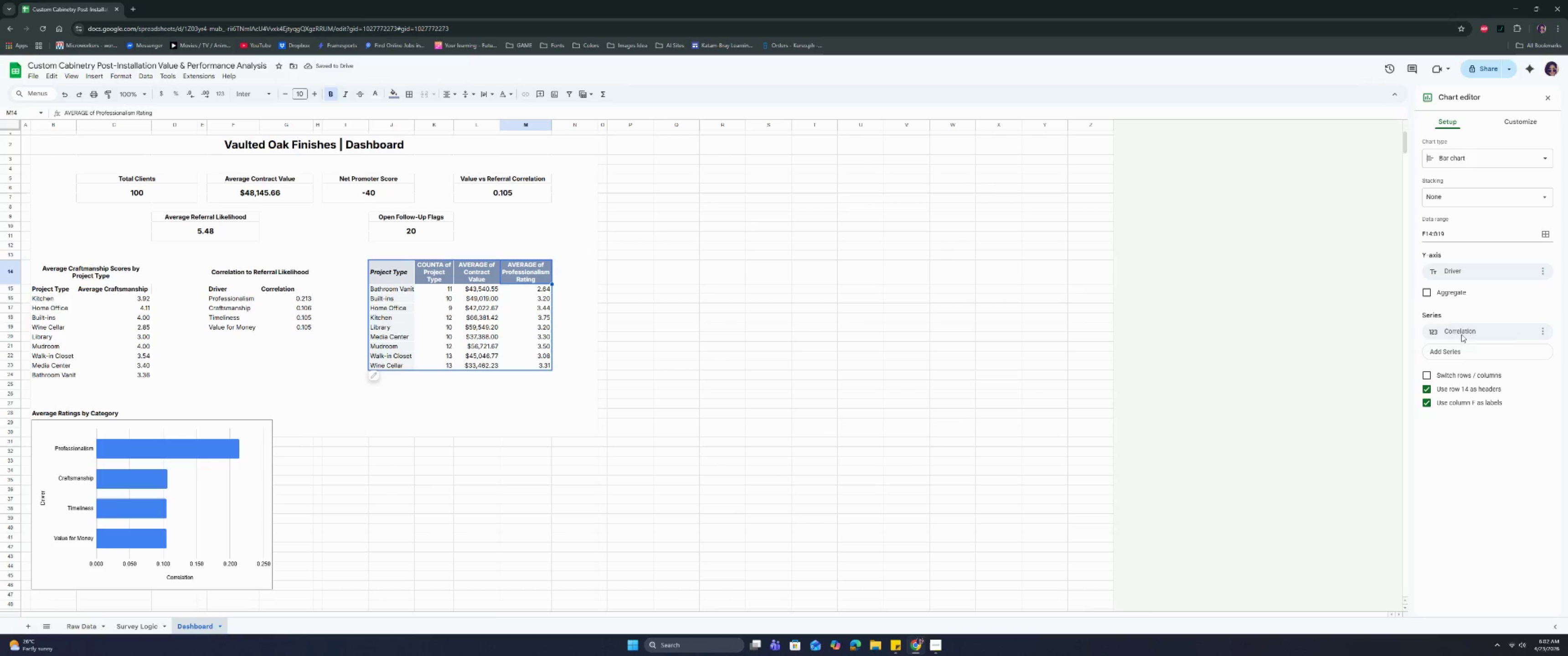 
left_click([1543, 333])
 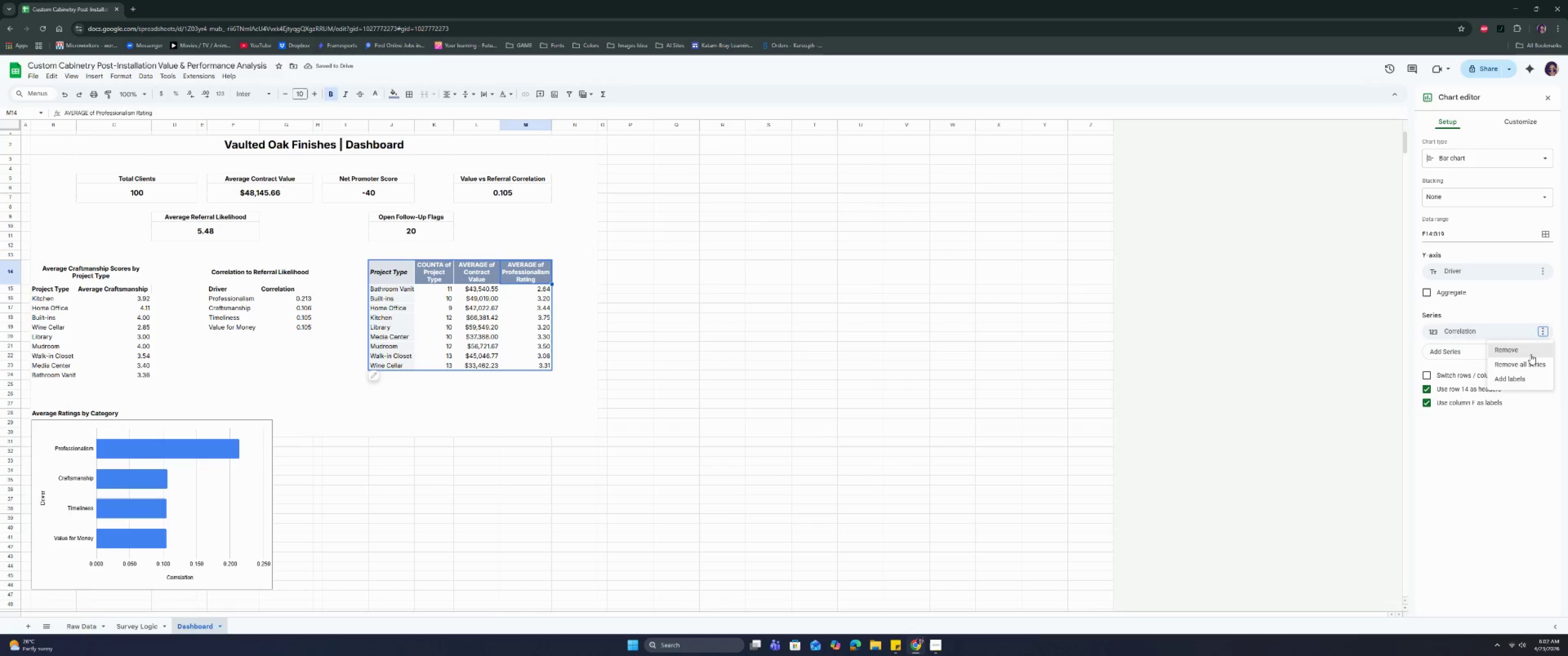 
left_click([1531, 354])
 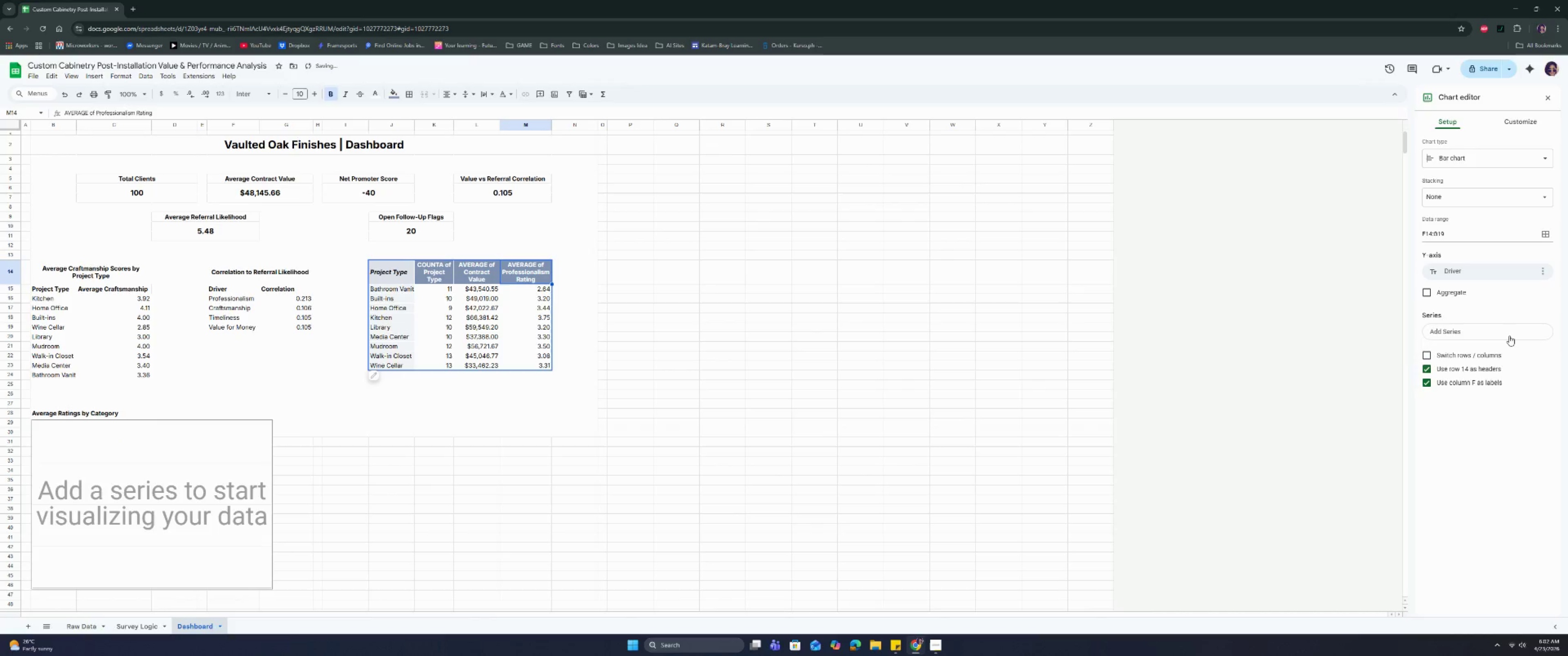 
left_click([1509, 336])
 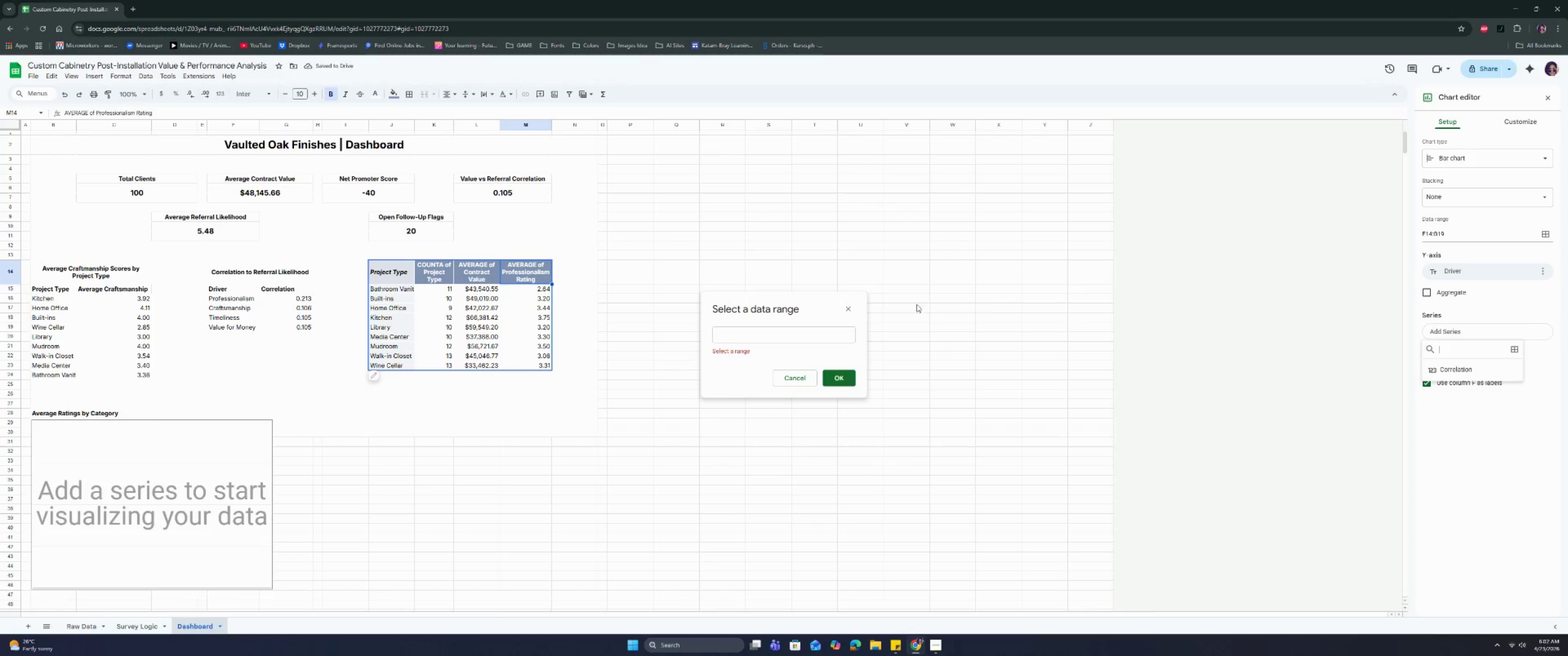 
left_click_drag(start_coordinate=[536, 272], to_coordinate=[535, 364])
 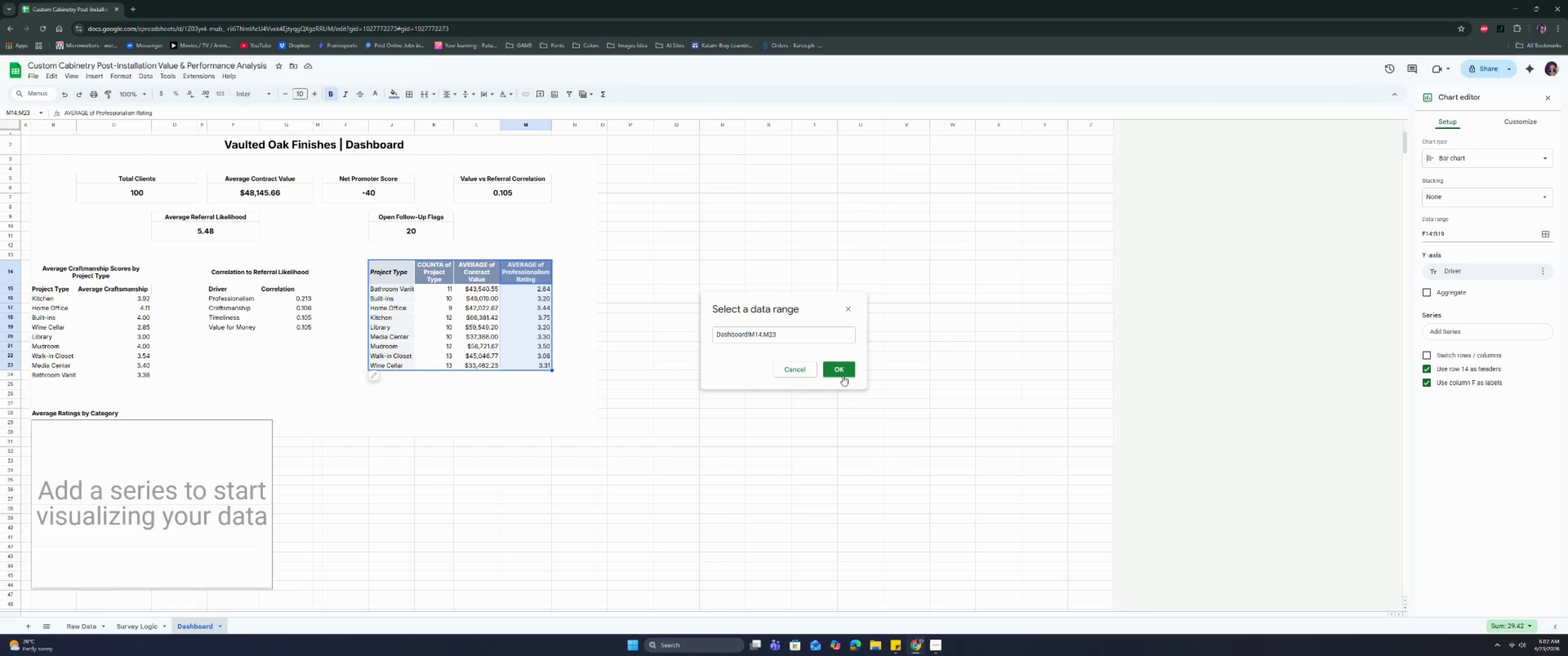 
left_click([847, 374])
 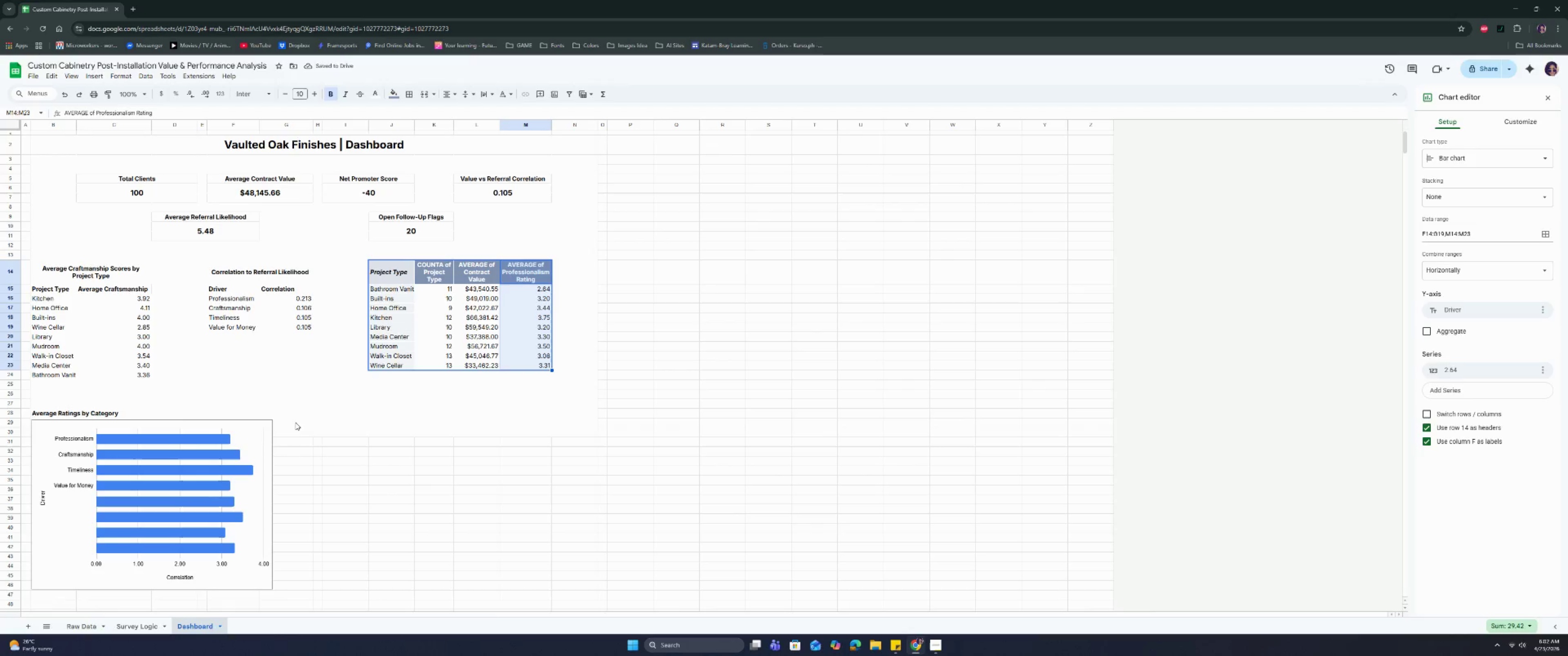 
key(Control+Z)
 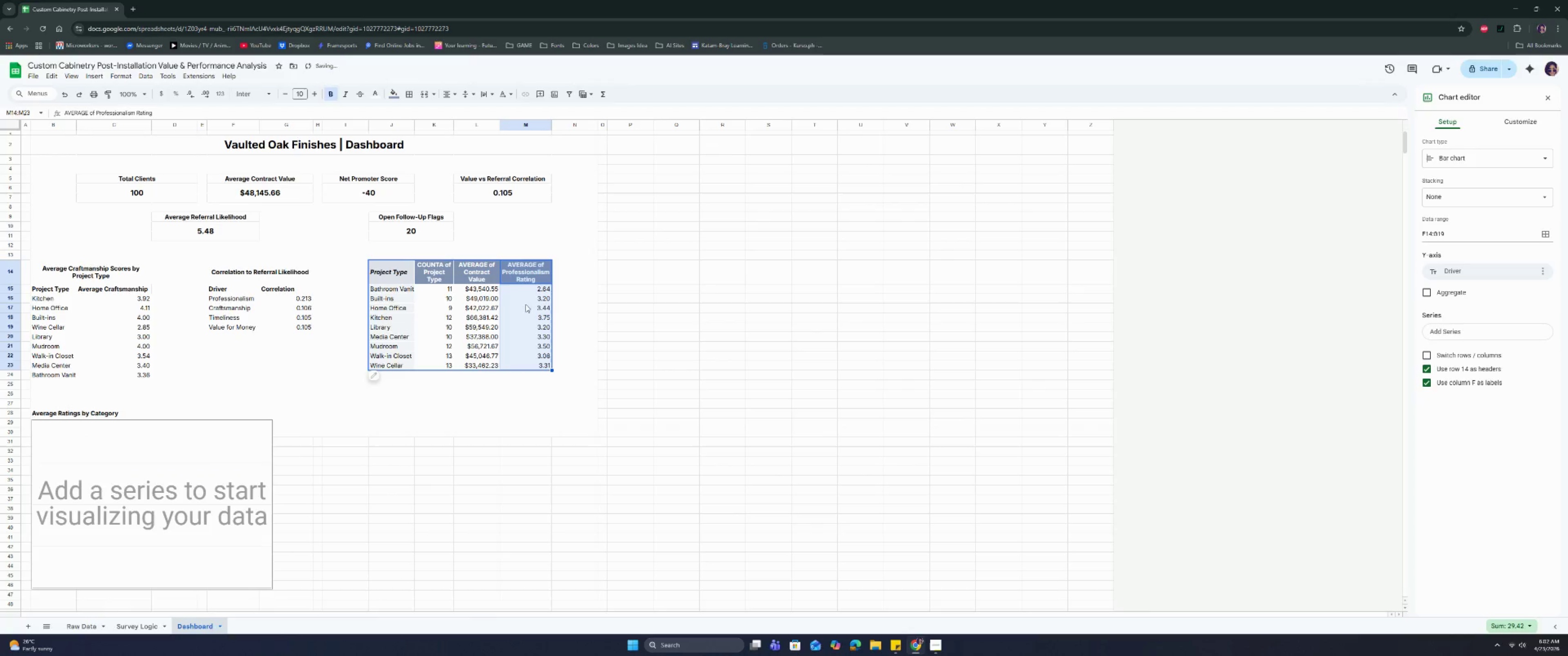 
left_click([534, 269])
 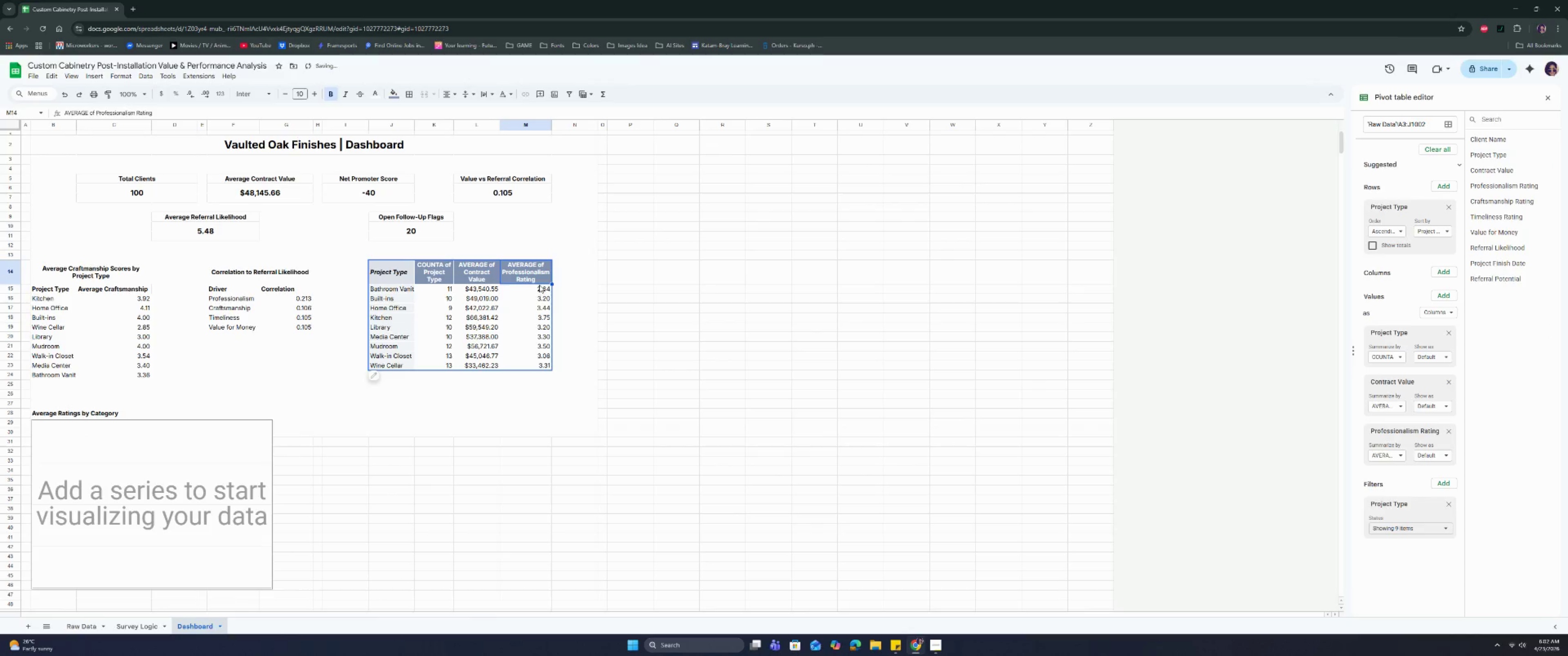 
left_click_drag(start_coordinate=[536, 276], to_coordinate=[526, 335])
 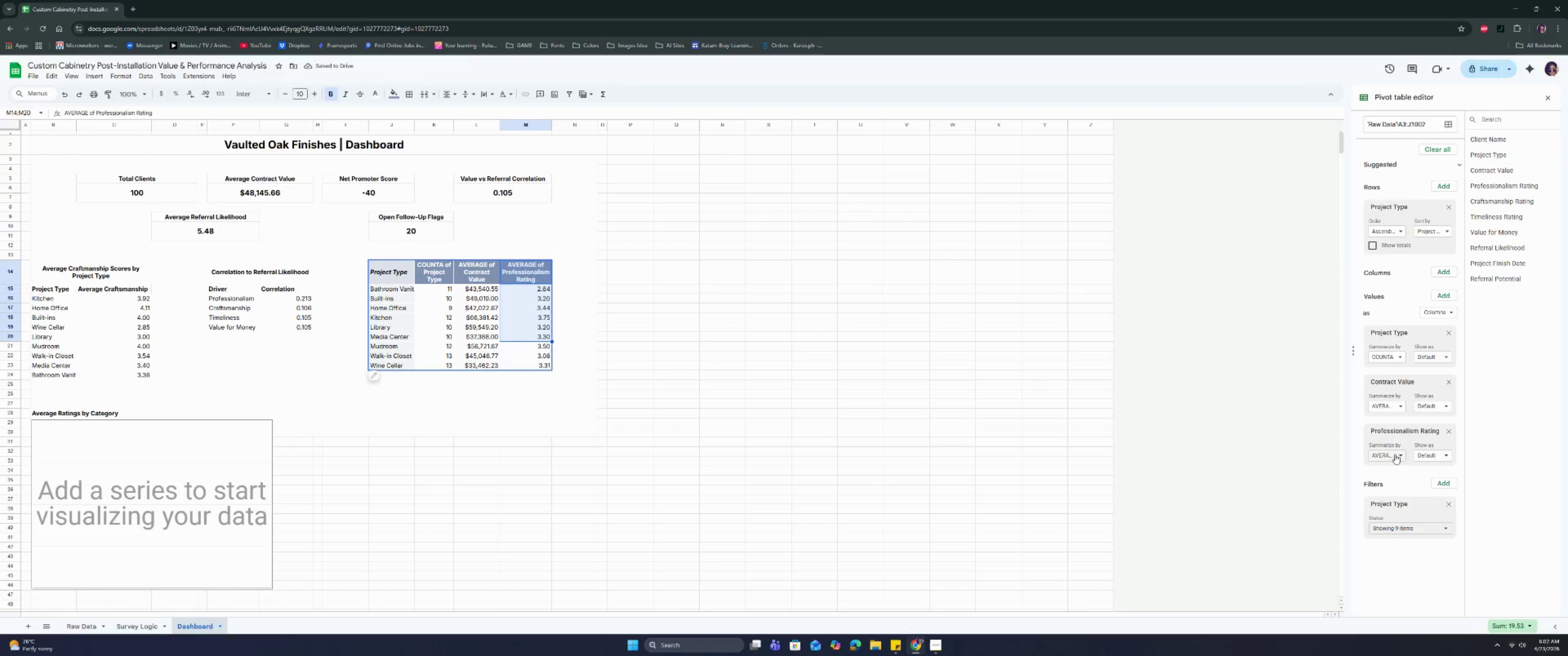 
left_click([1450, 432])
 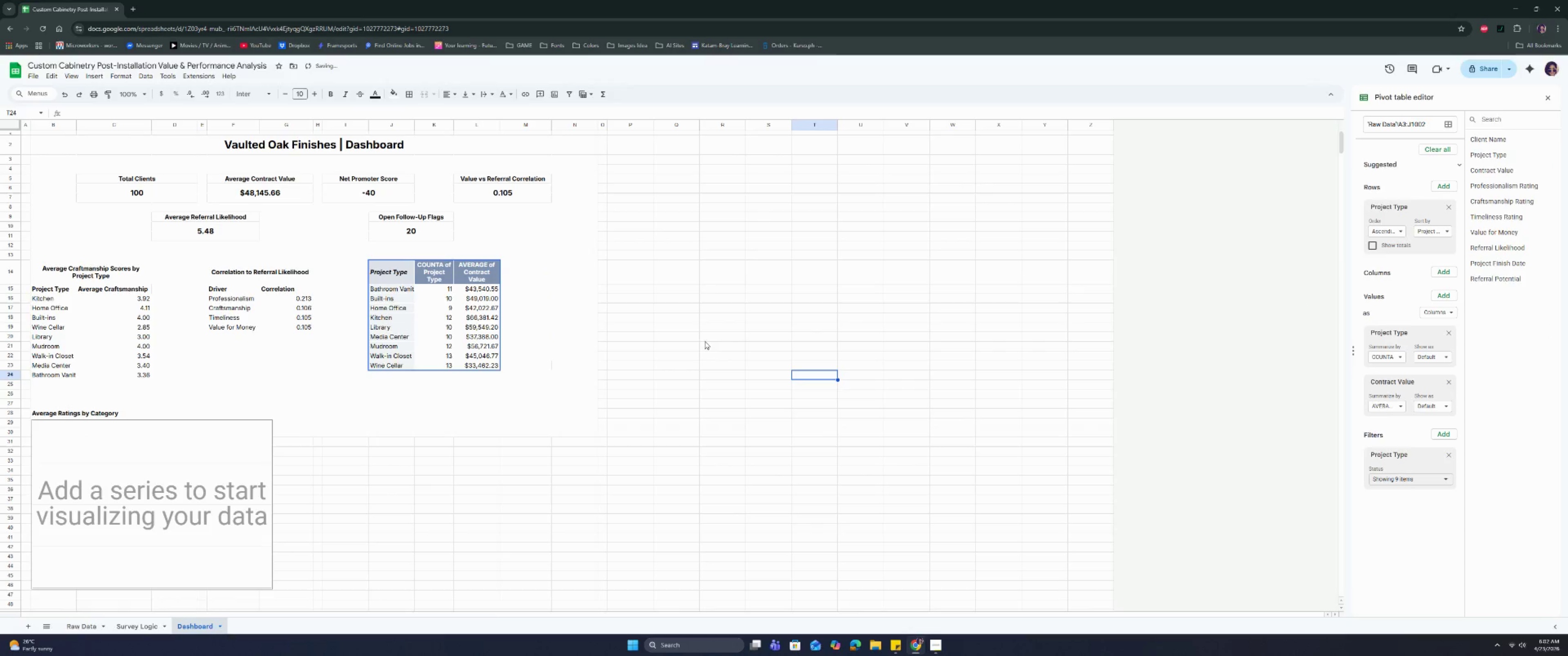 
left_click([267, 300])
 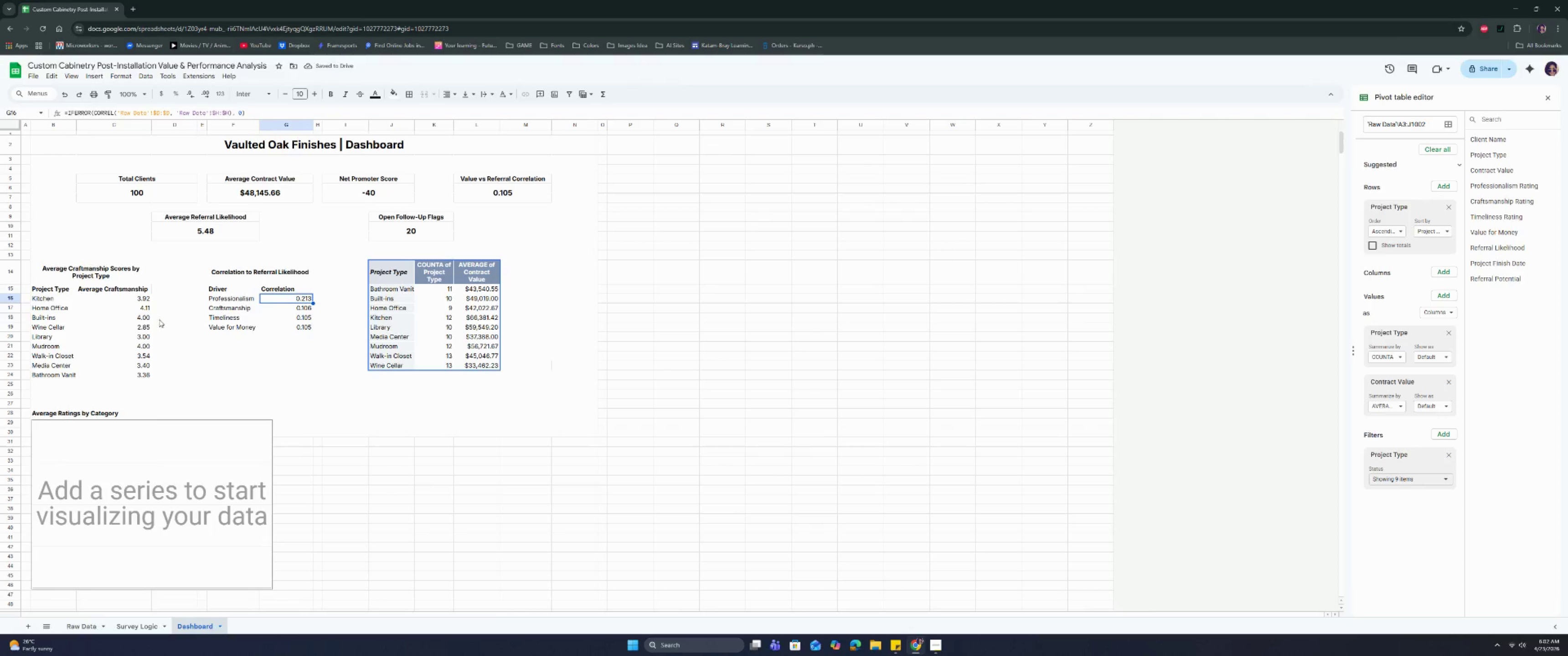 
left_click([265, 287])
 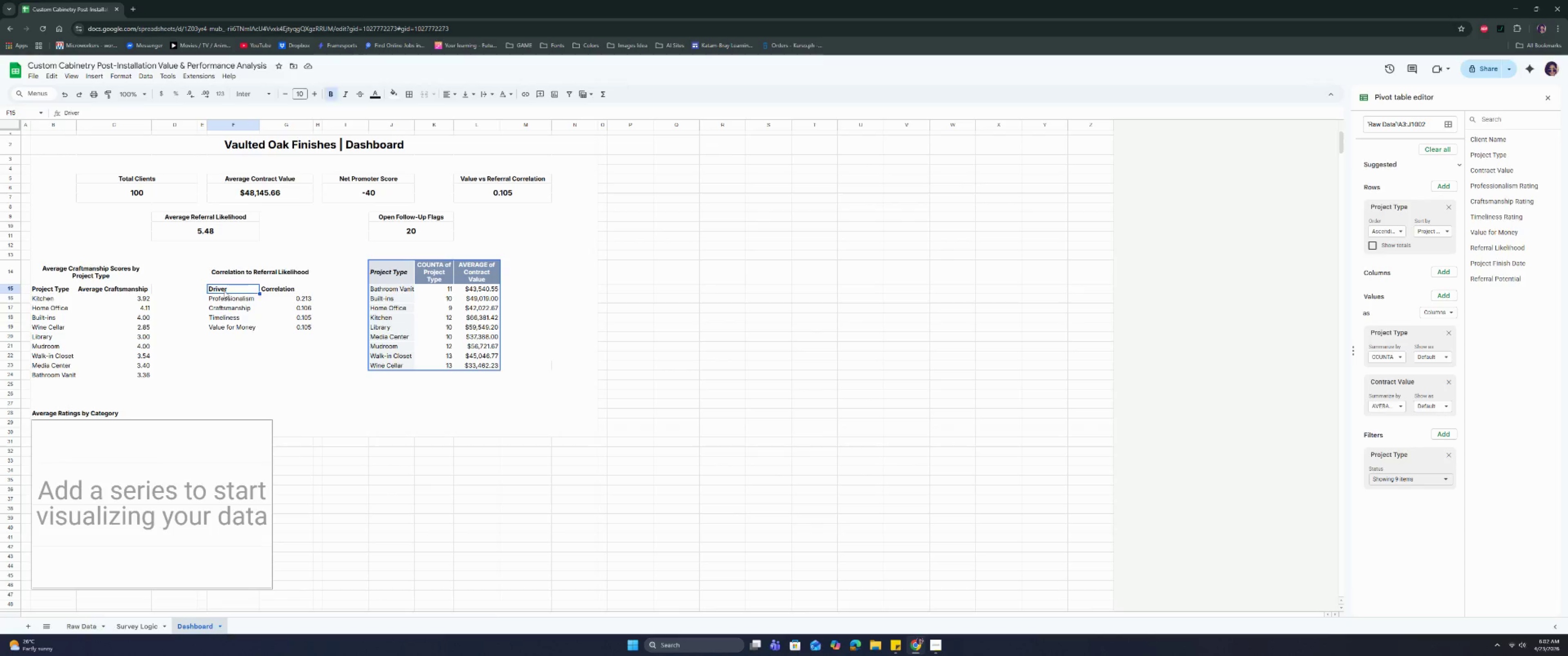 
left_click([340, 281])
 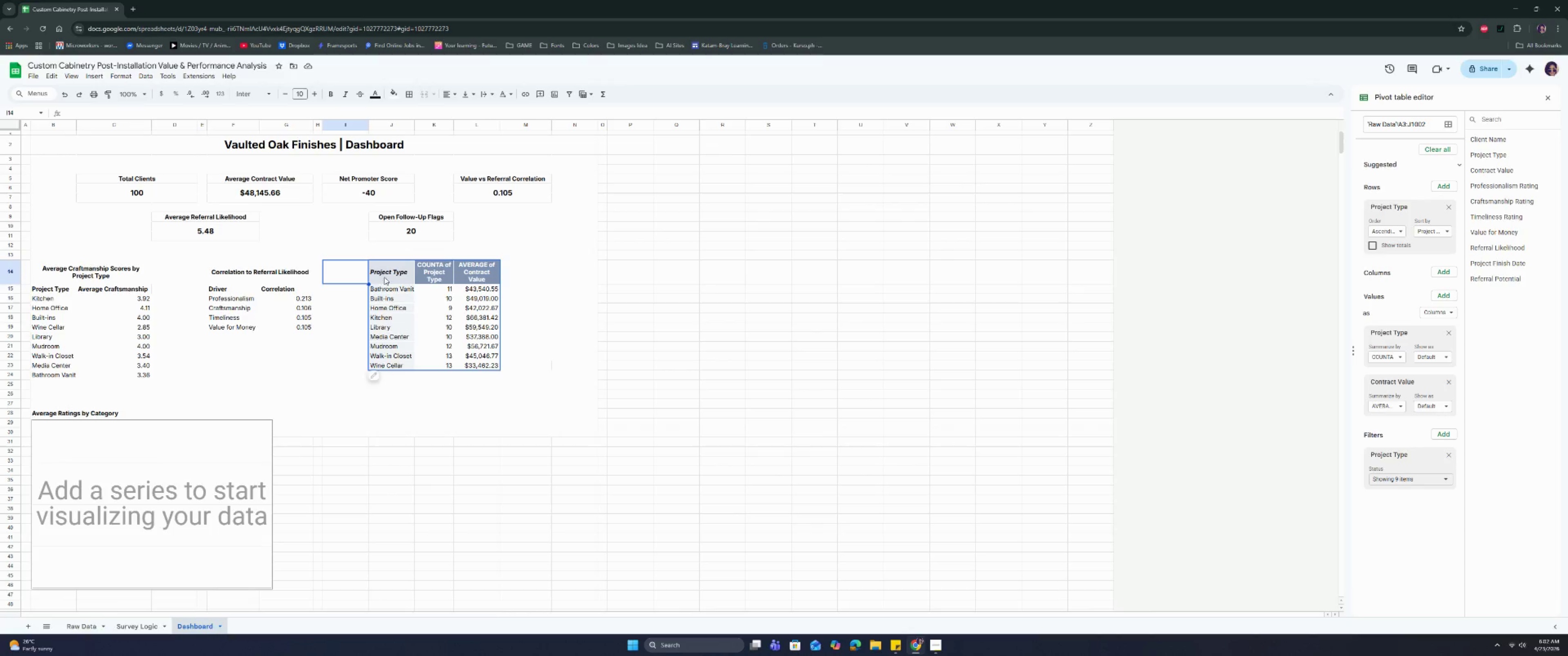 
left_click_drag(start_coordinate=[386, 270], to_coordinate=[479, 366])
 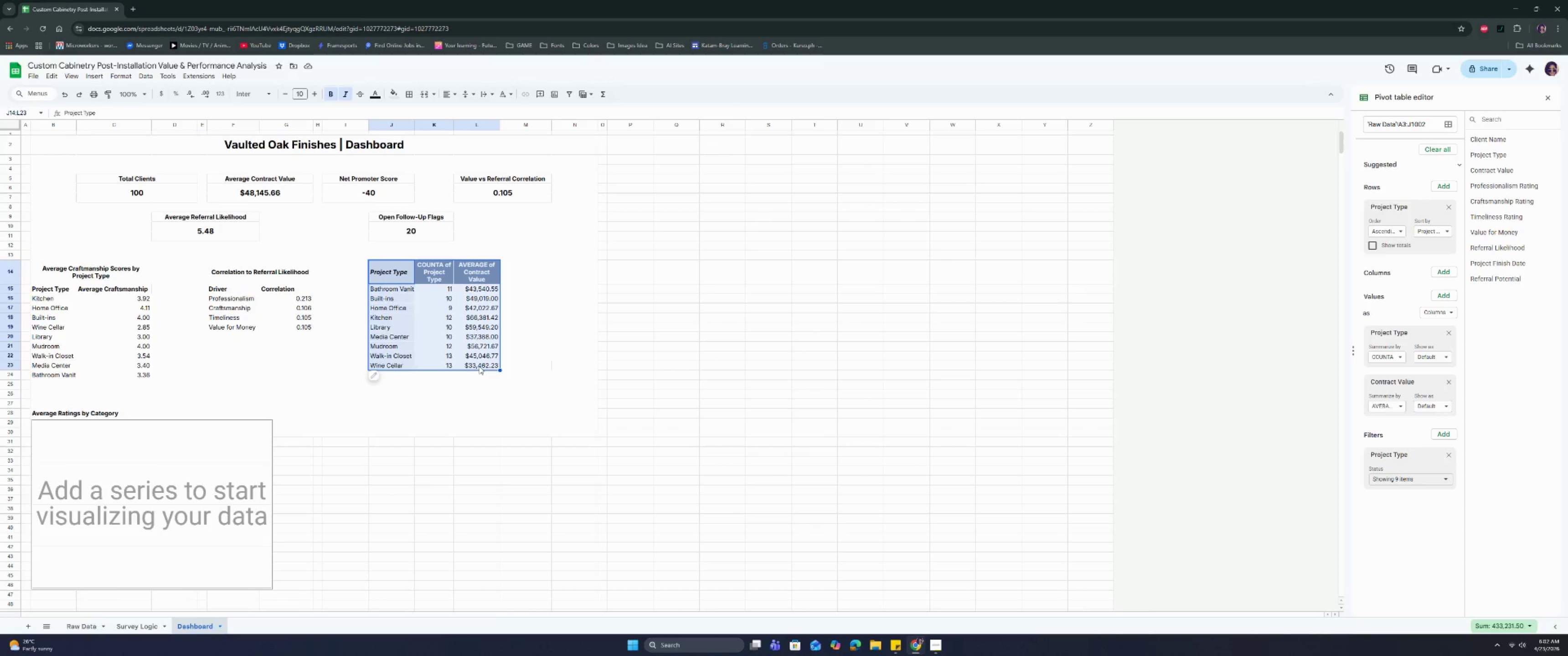 
key(Control+X)
 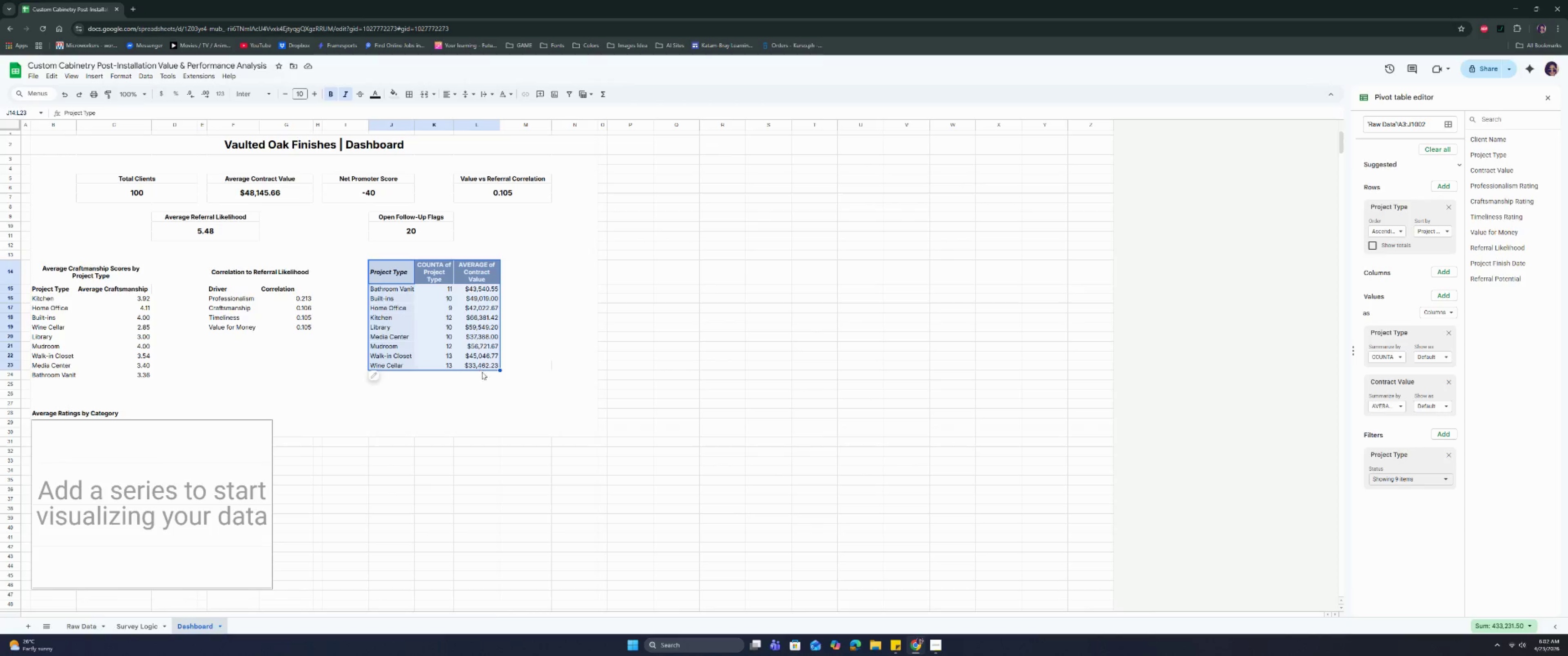 
key(Control+X)
 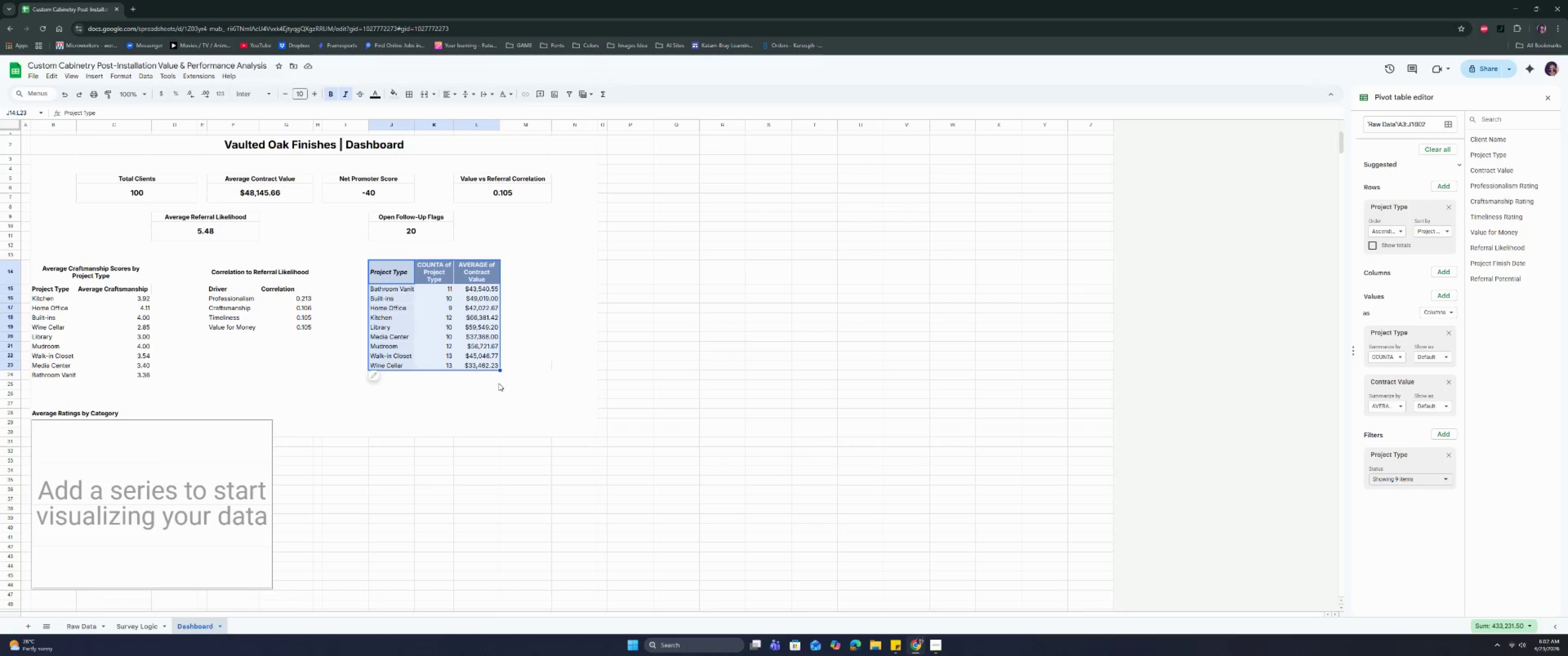 
key(Control+X)
 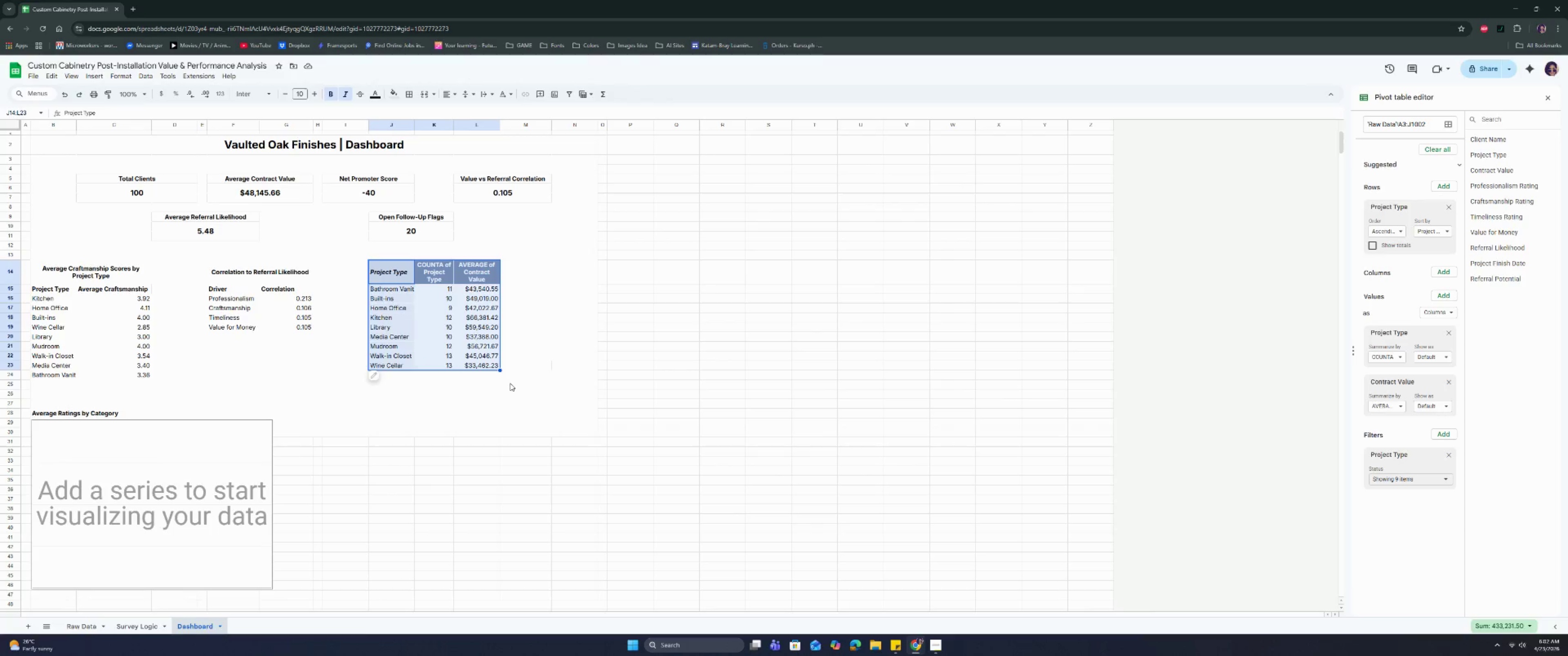 
key(Control+C)
 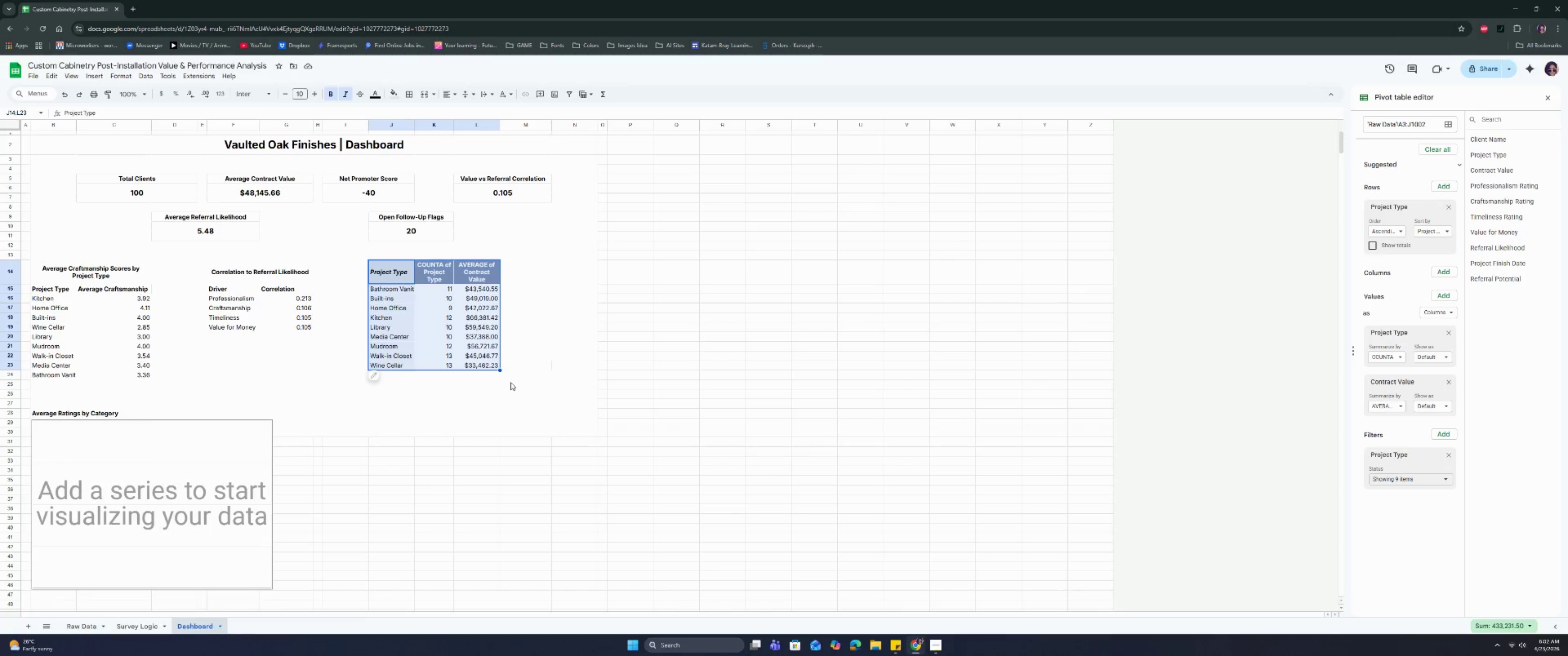 
key(Control+C)
 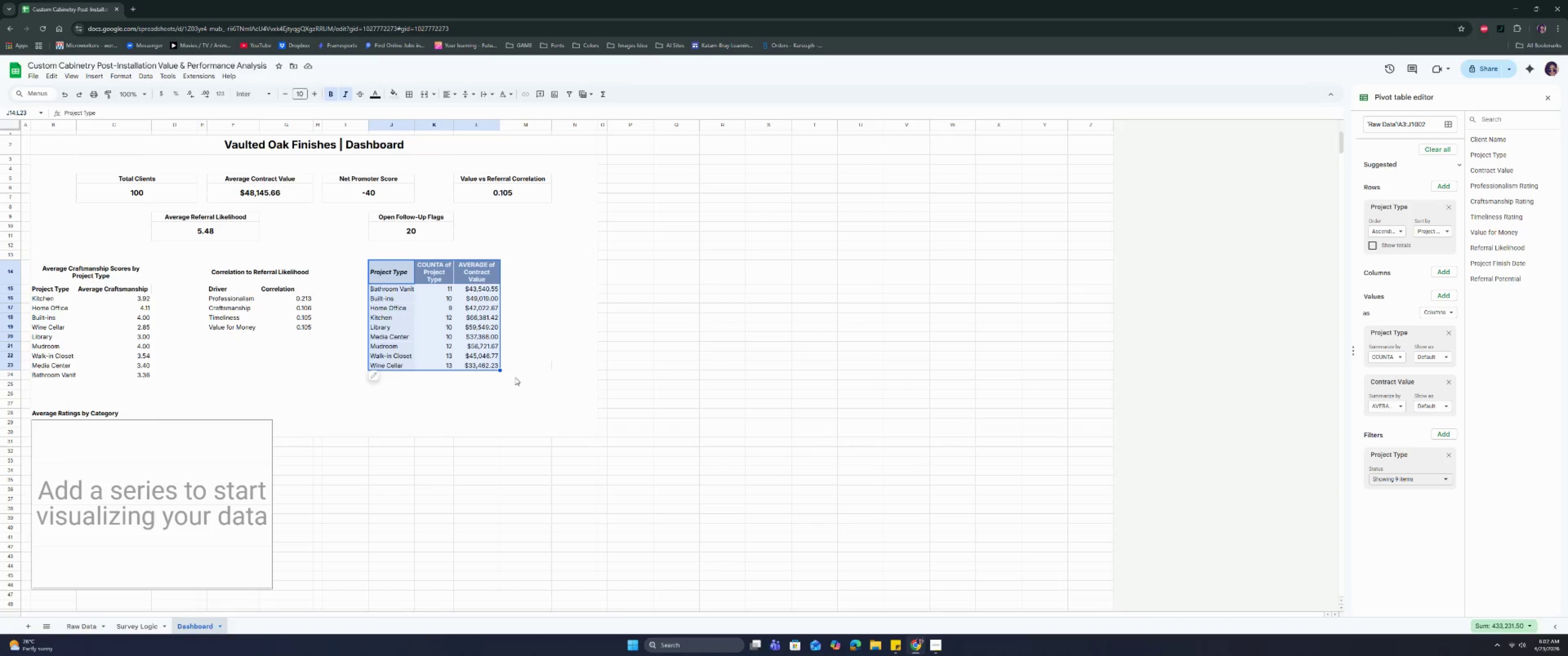 
key(Control+C)
 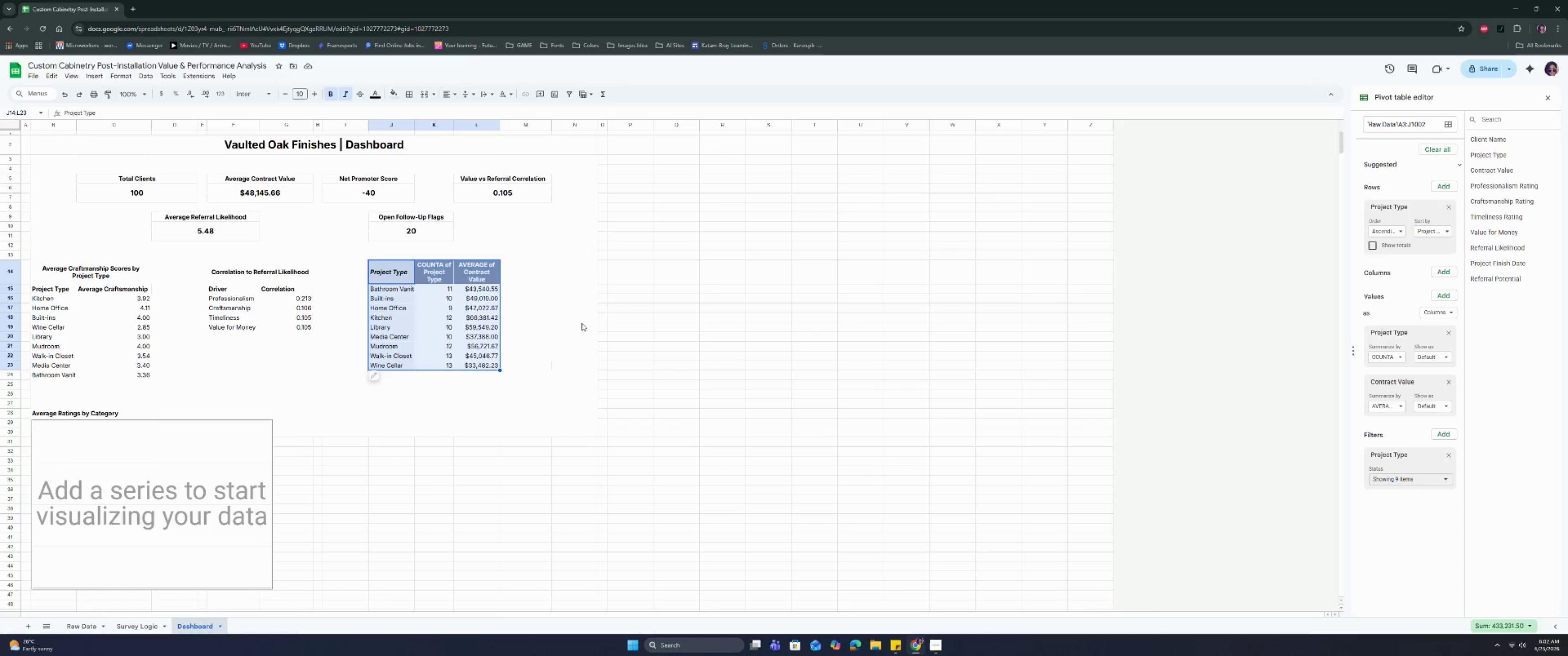 
left_click([615, 313])
 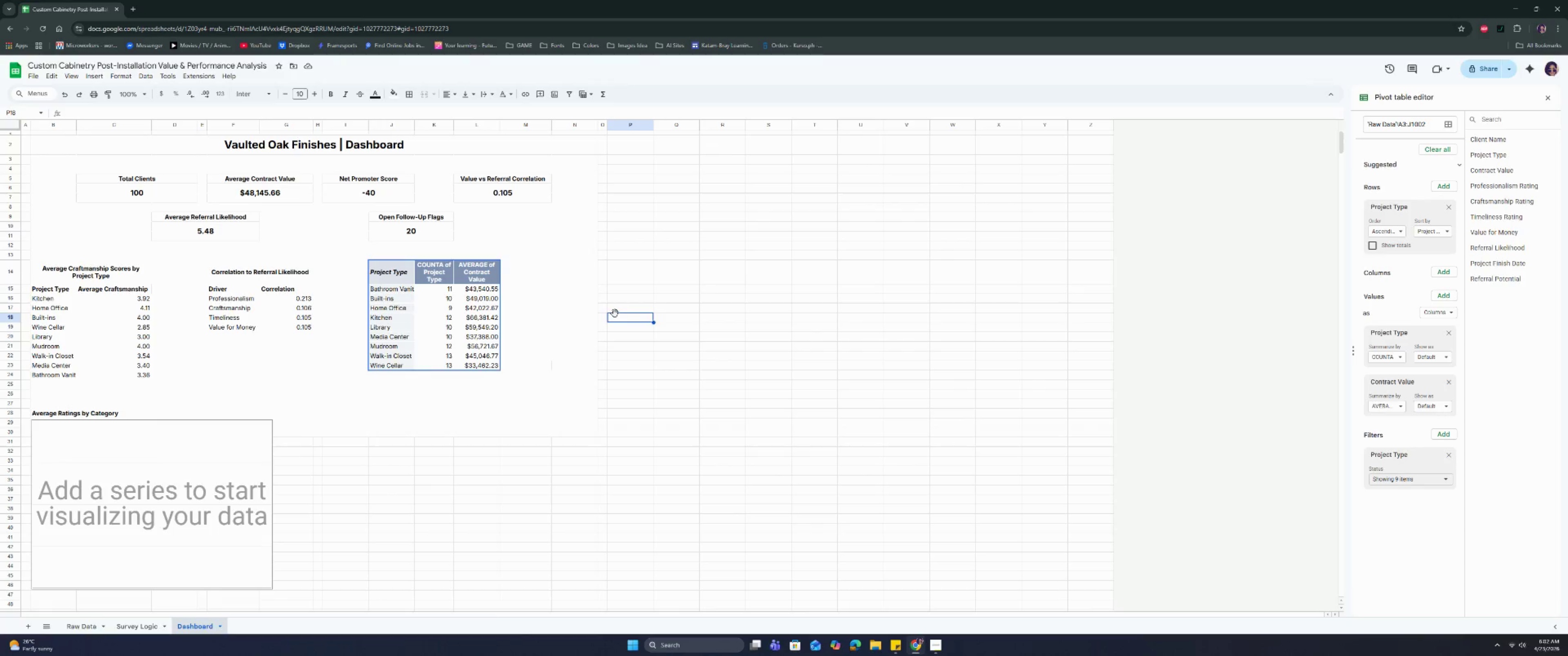 
key(Control+ControlLeft)
 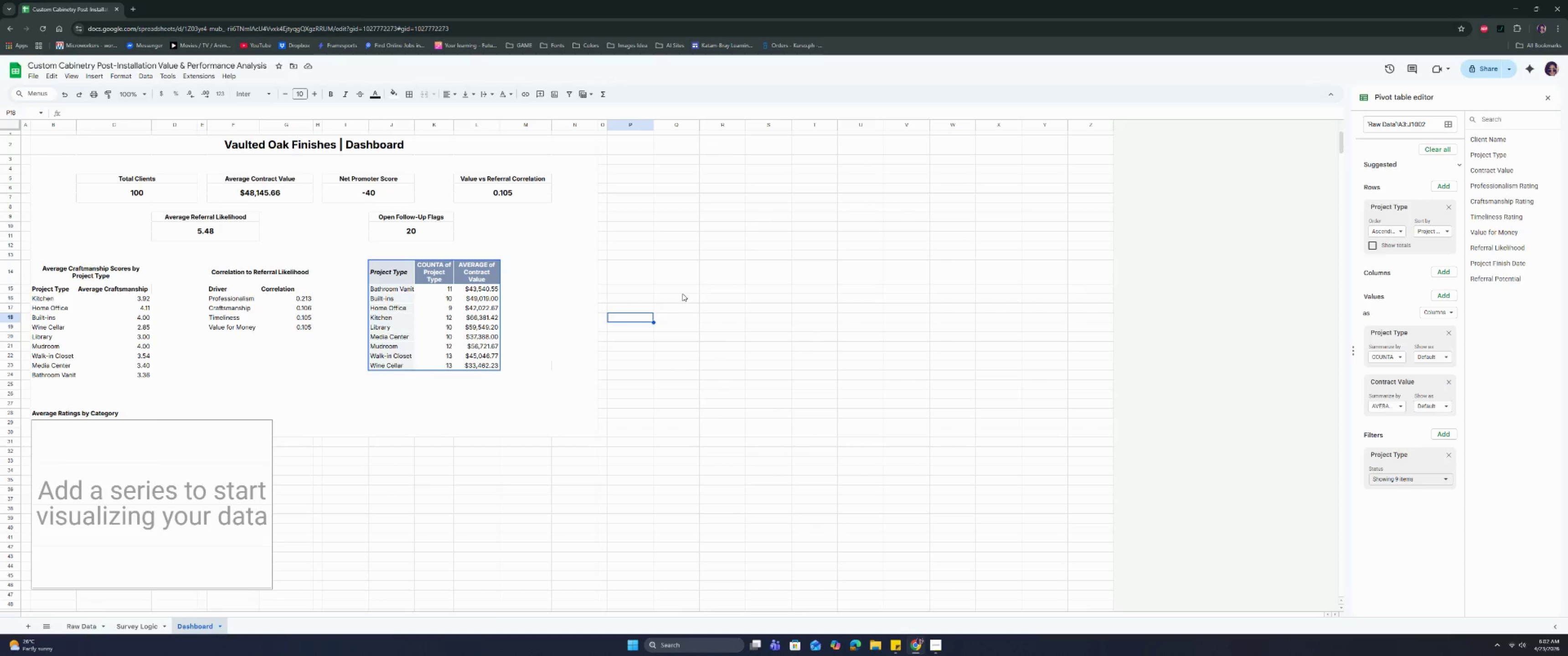 
left_click([686, 287])
 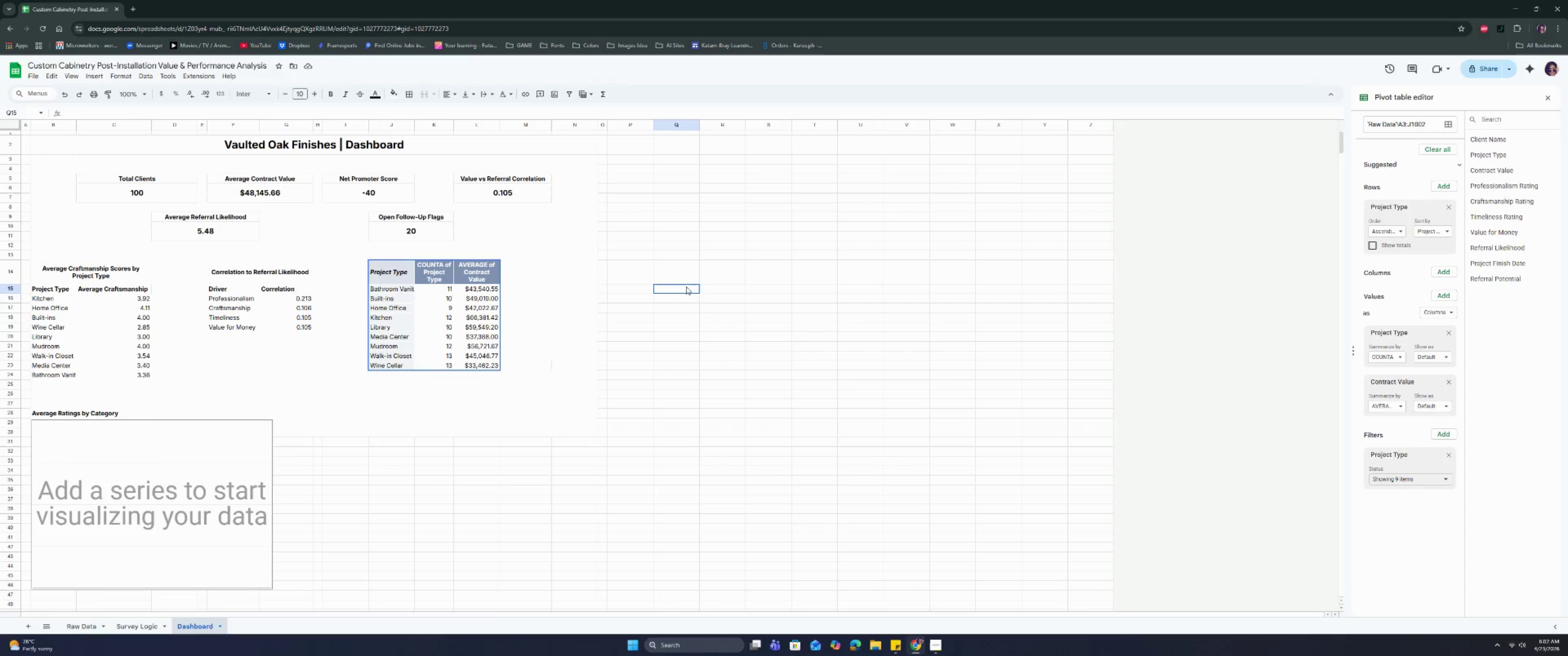 
key(Control+V)
 